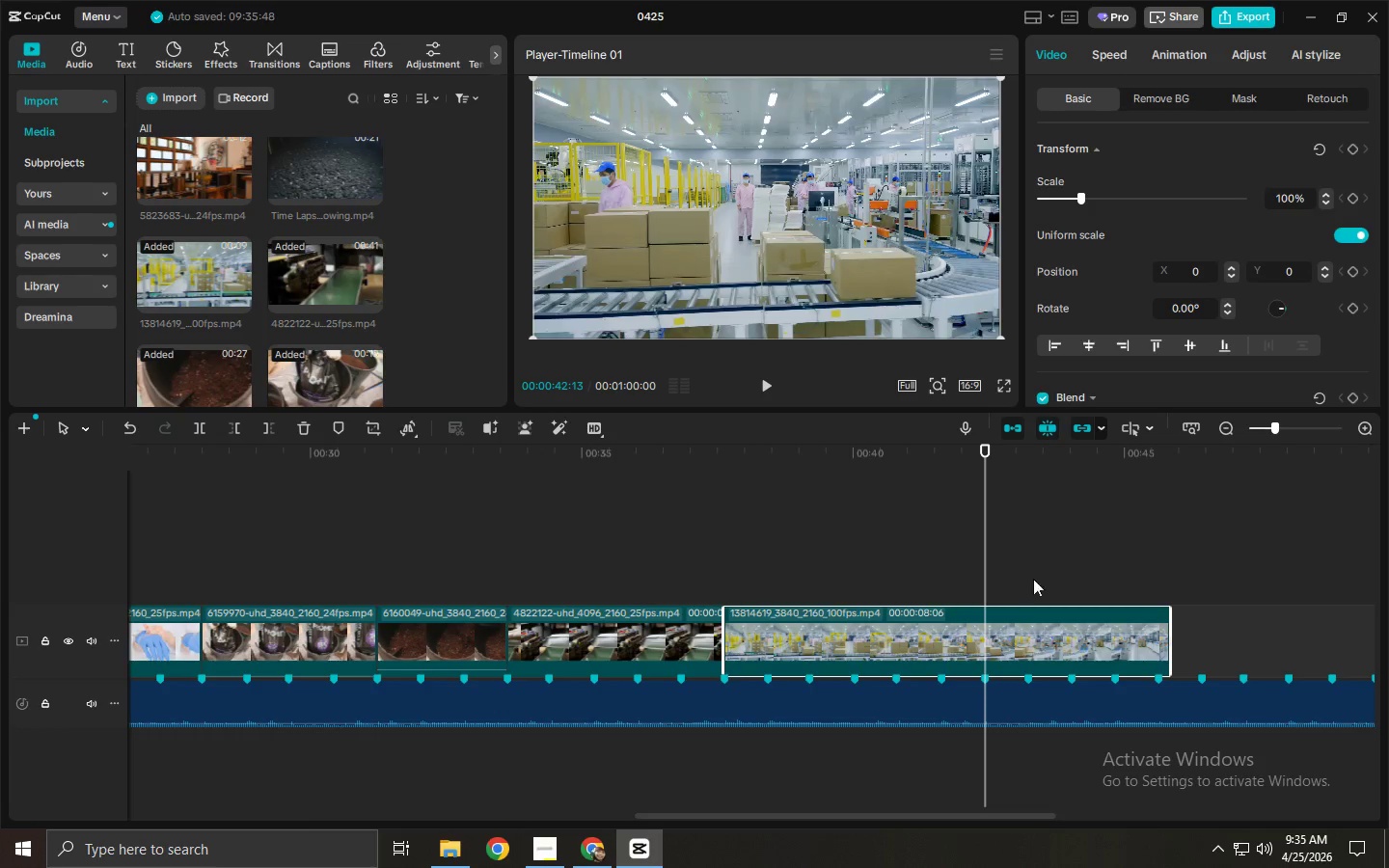 
key(Control+B)
 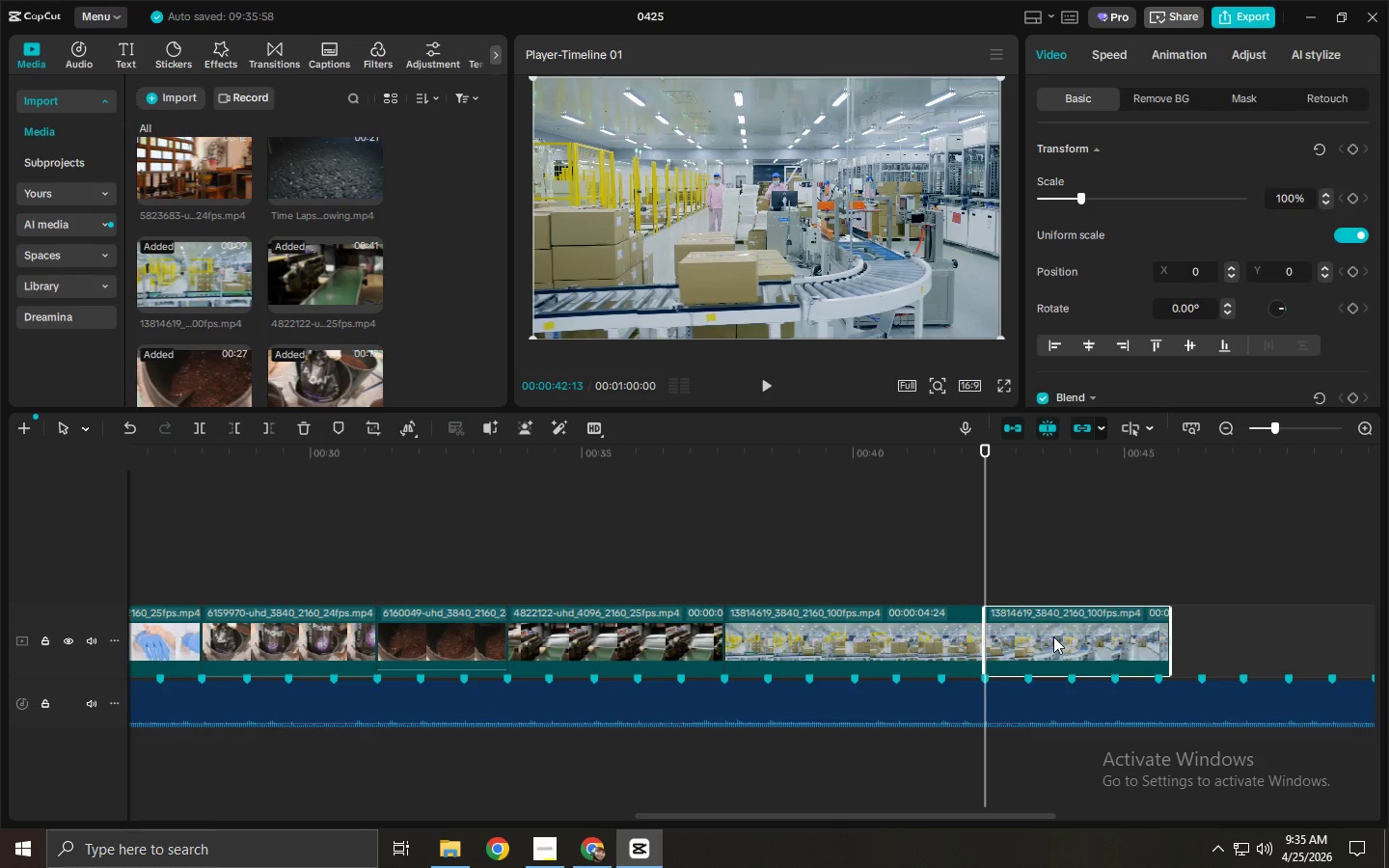 
key(Delete)
 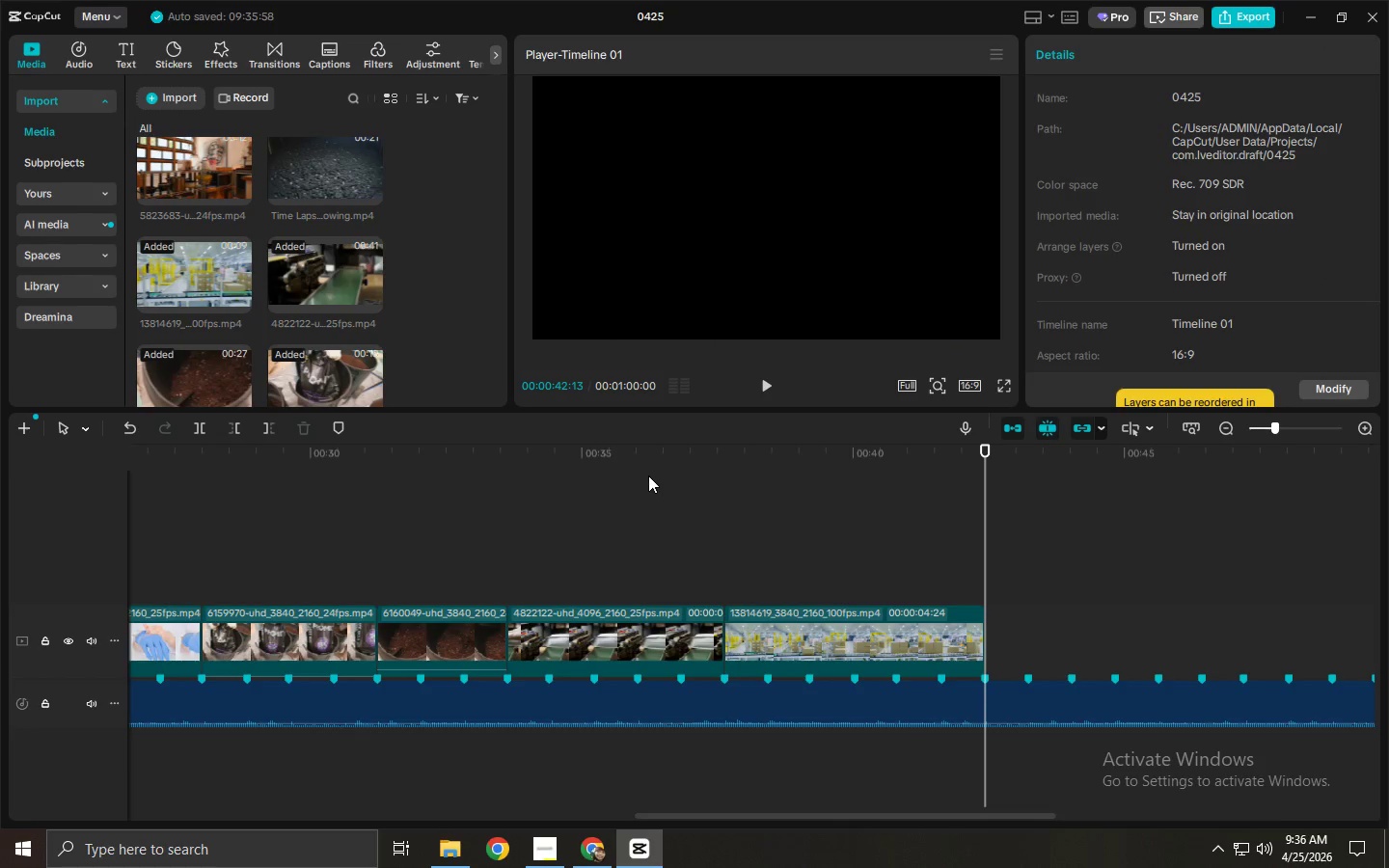 
left_click_drag(start_coordinate=[324, 239], to_coordinate=[1026, 641])
 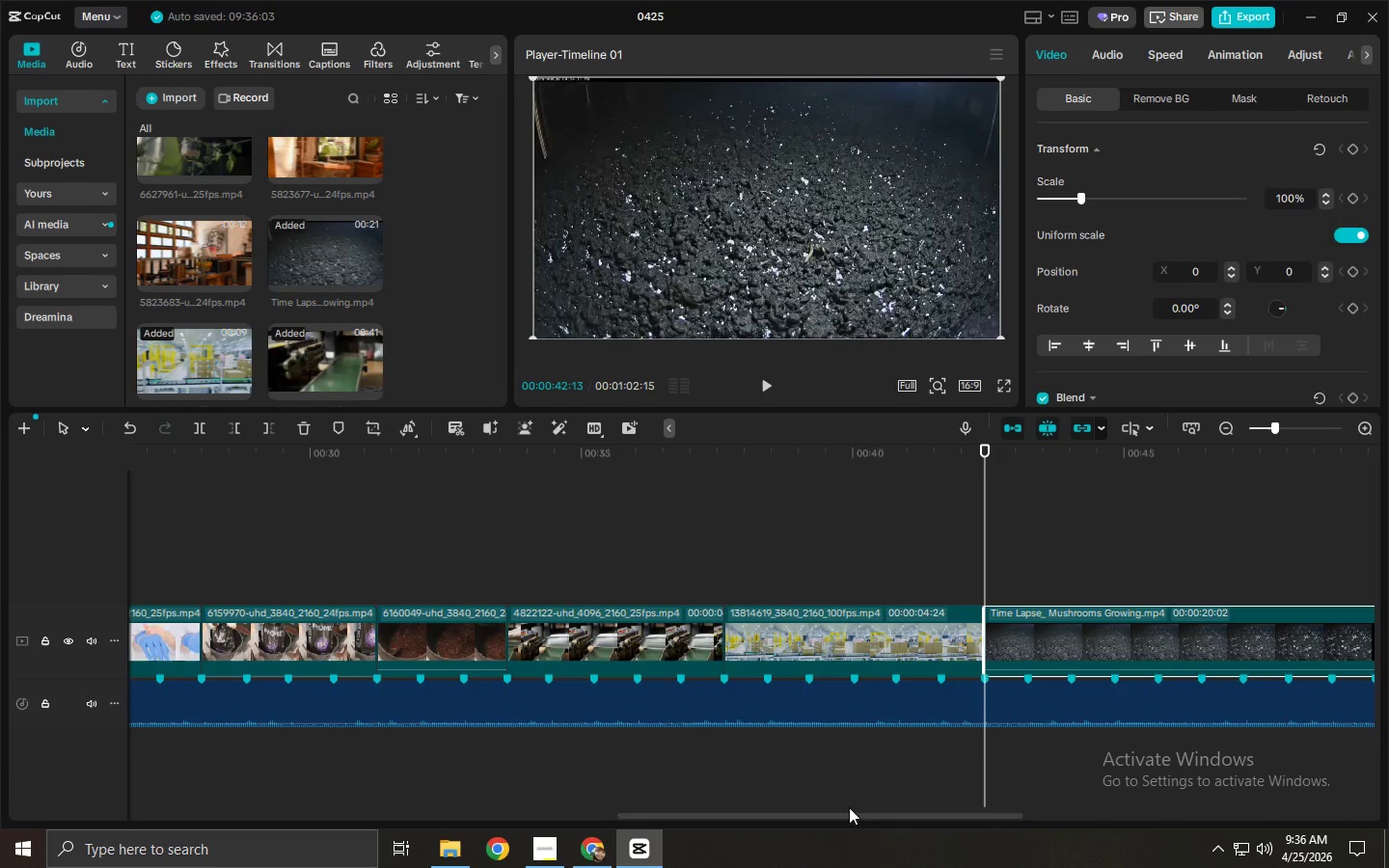 
scroll: coordinate [344, 303], scroll_direction: up, amount: 1.0
 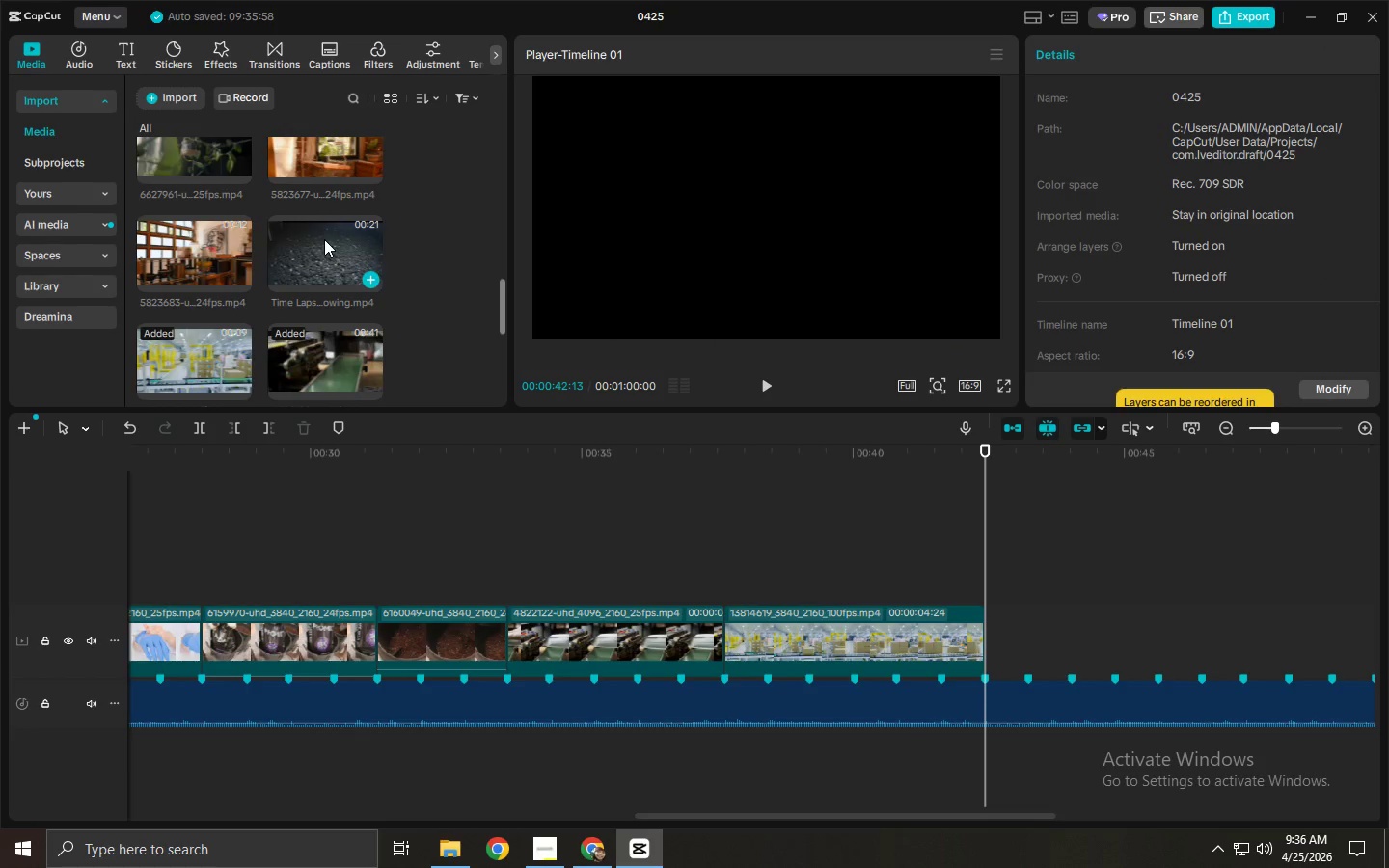 
left_click_drag(start_coordinate=[849, 813], to_coordinate=[959, 815])
 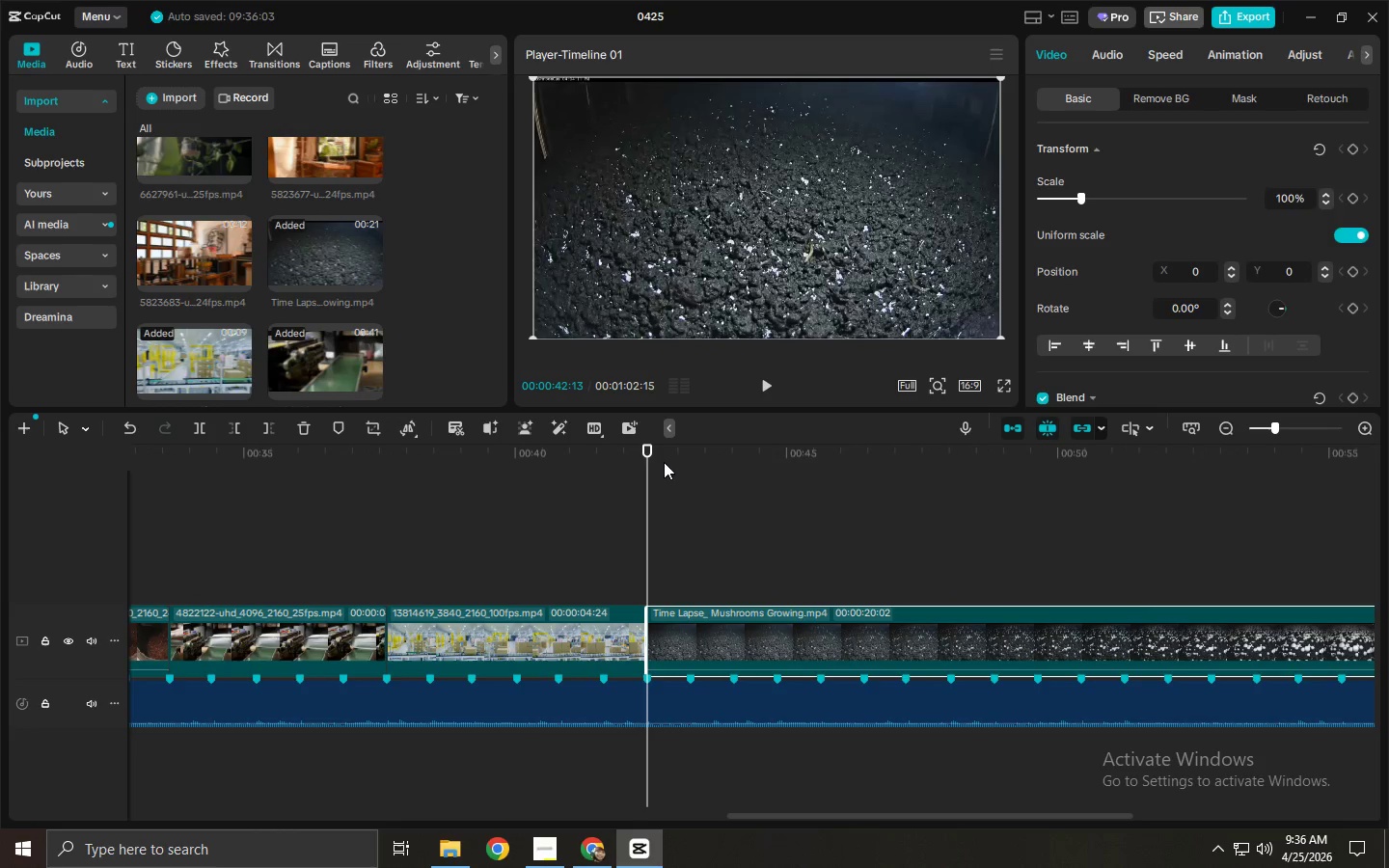 
left_click_drag(start_coordinate=[652, 450], to_coordinate=[982, 463])
 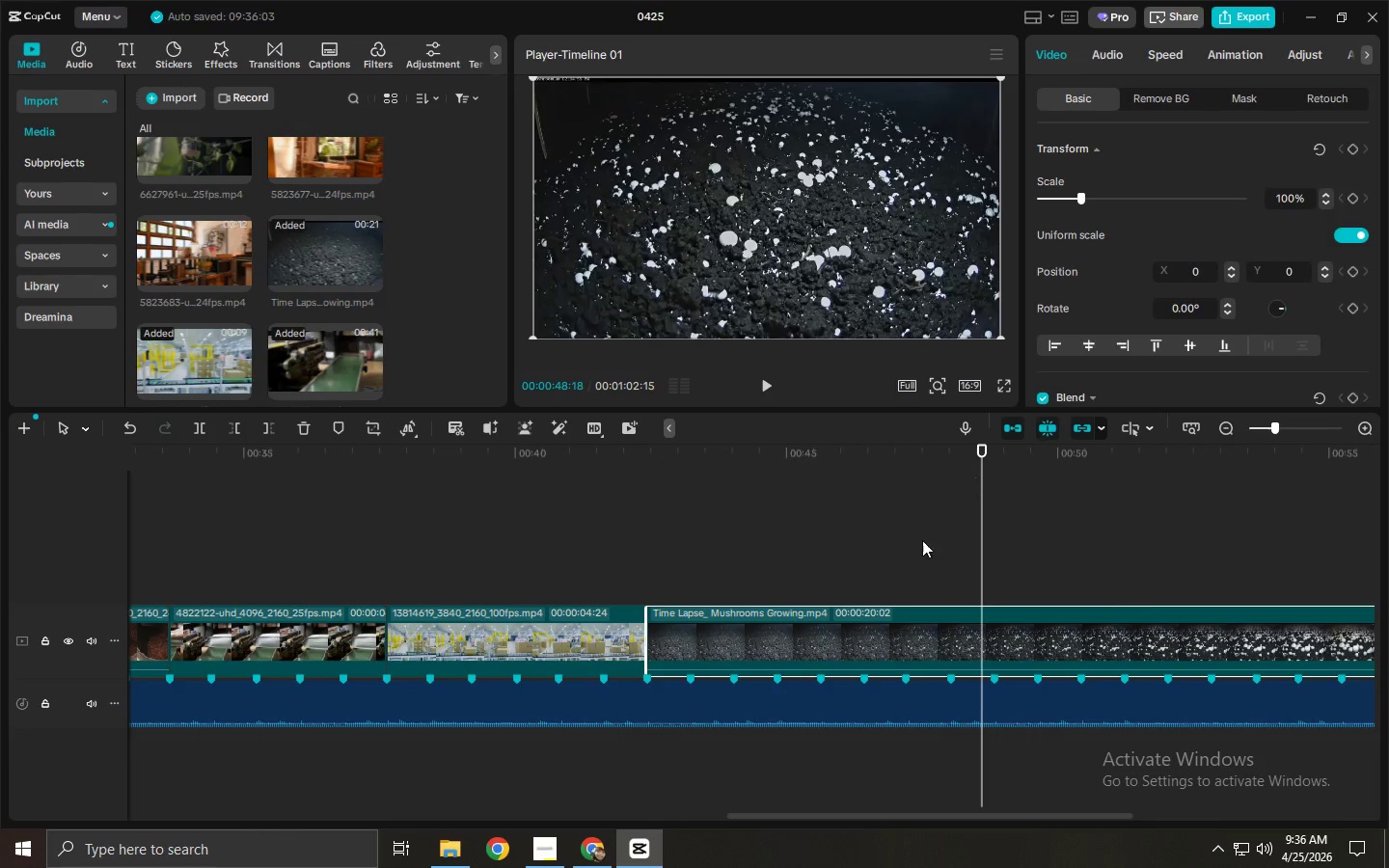 
key(Control+ControlLeft)
 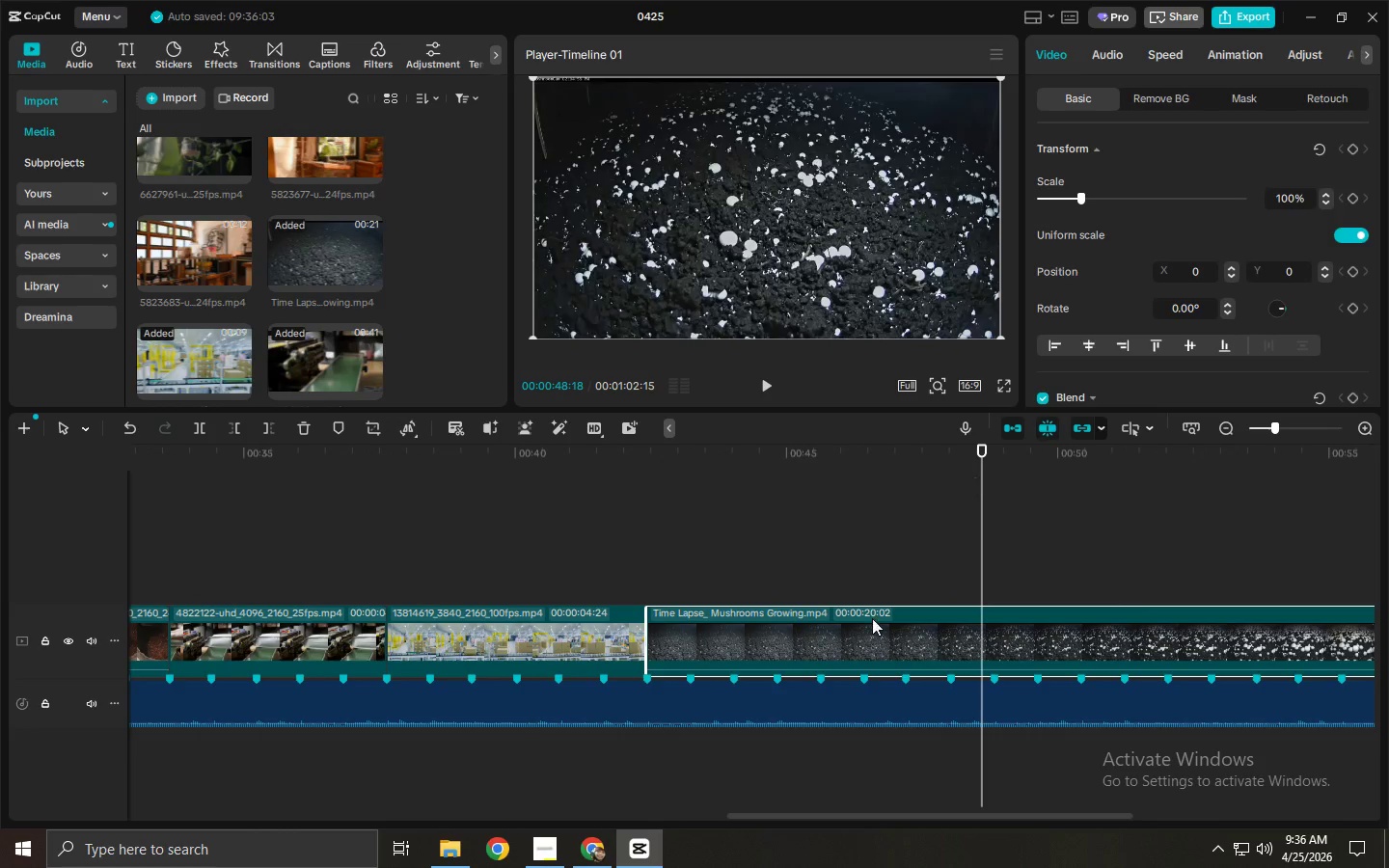 
key(Control+B)
 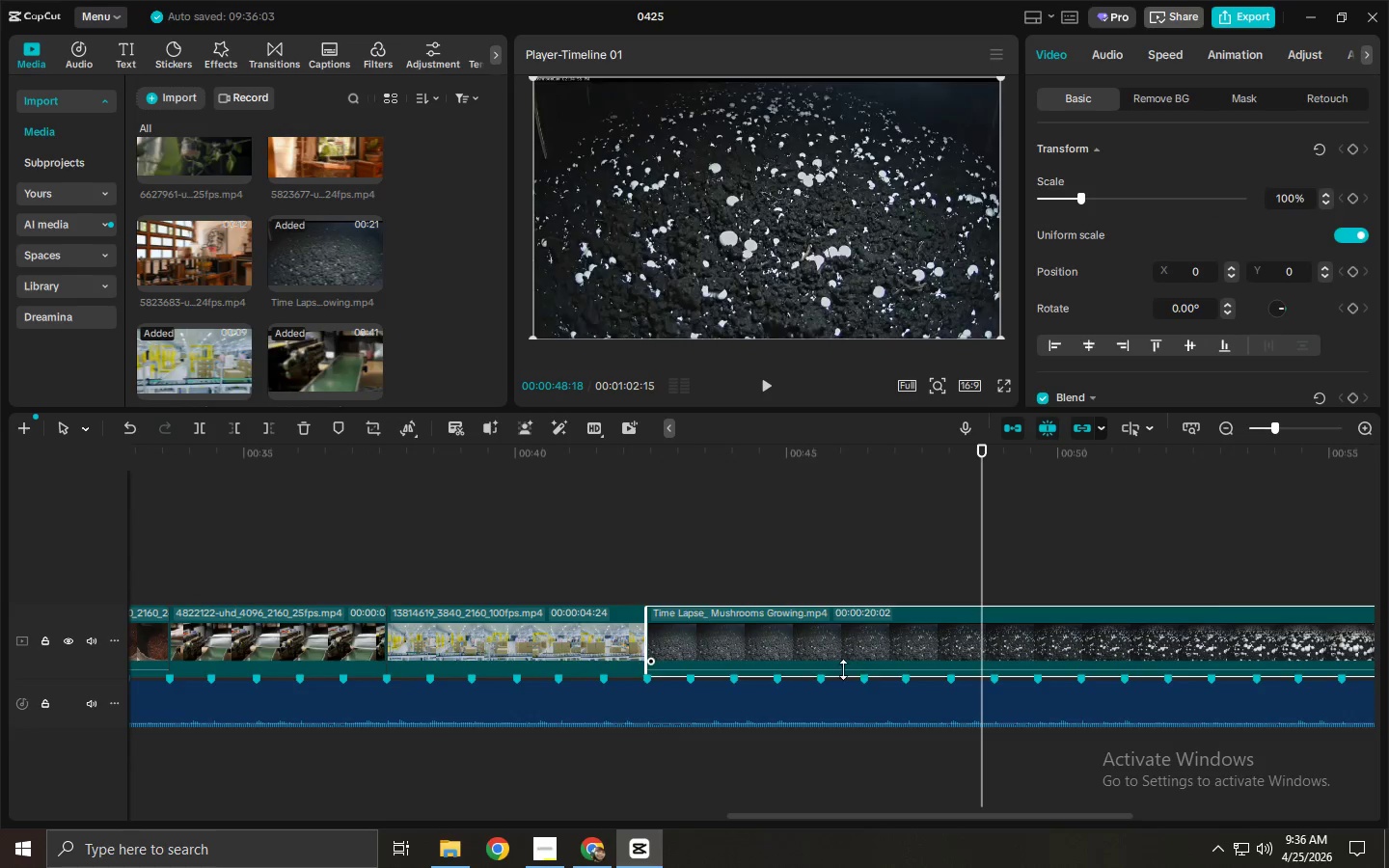 
left_click([843, 669])
 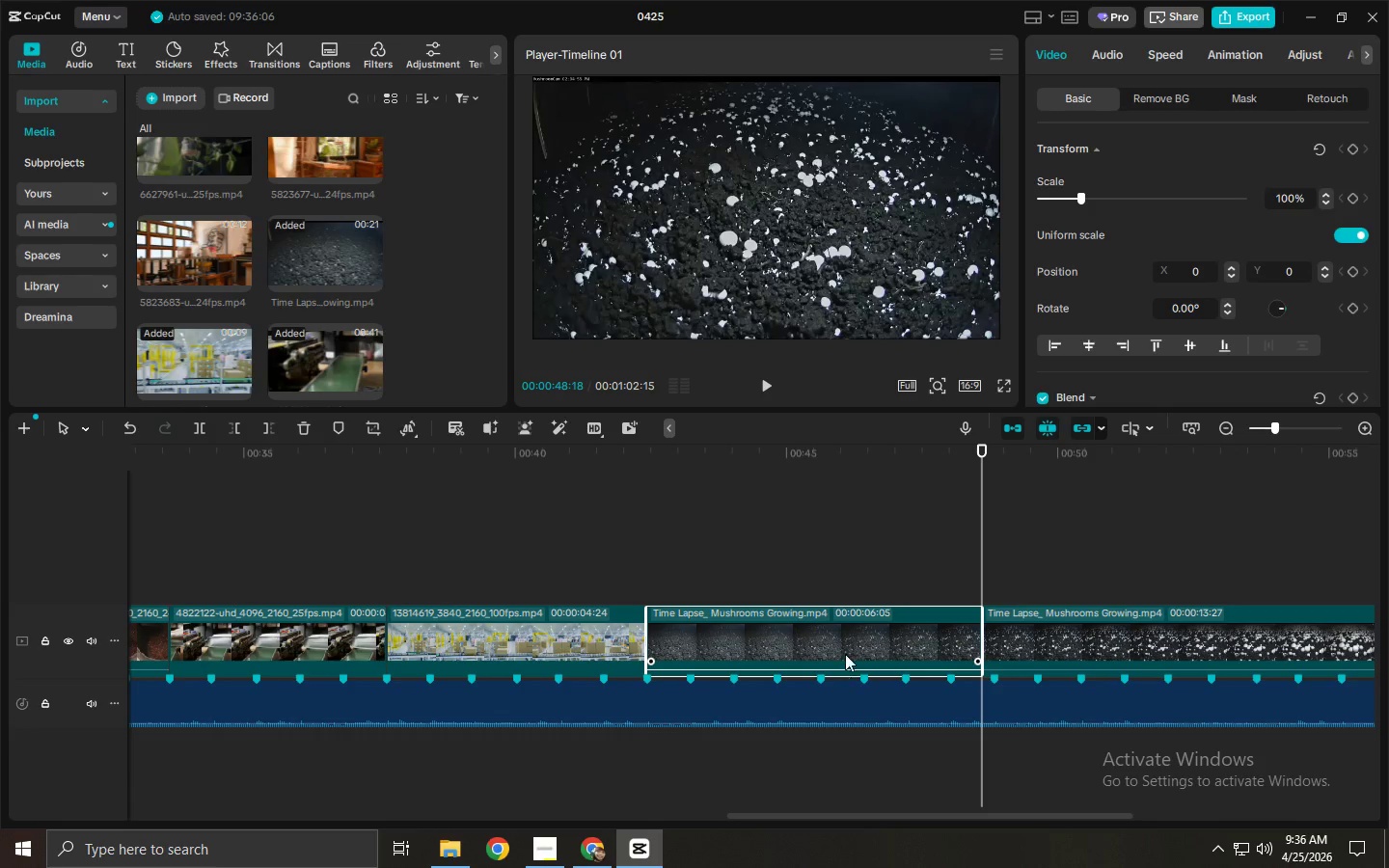 
left_click([846, 645])
 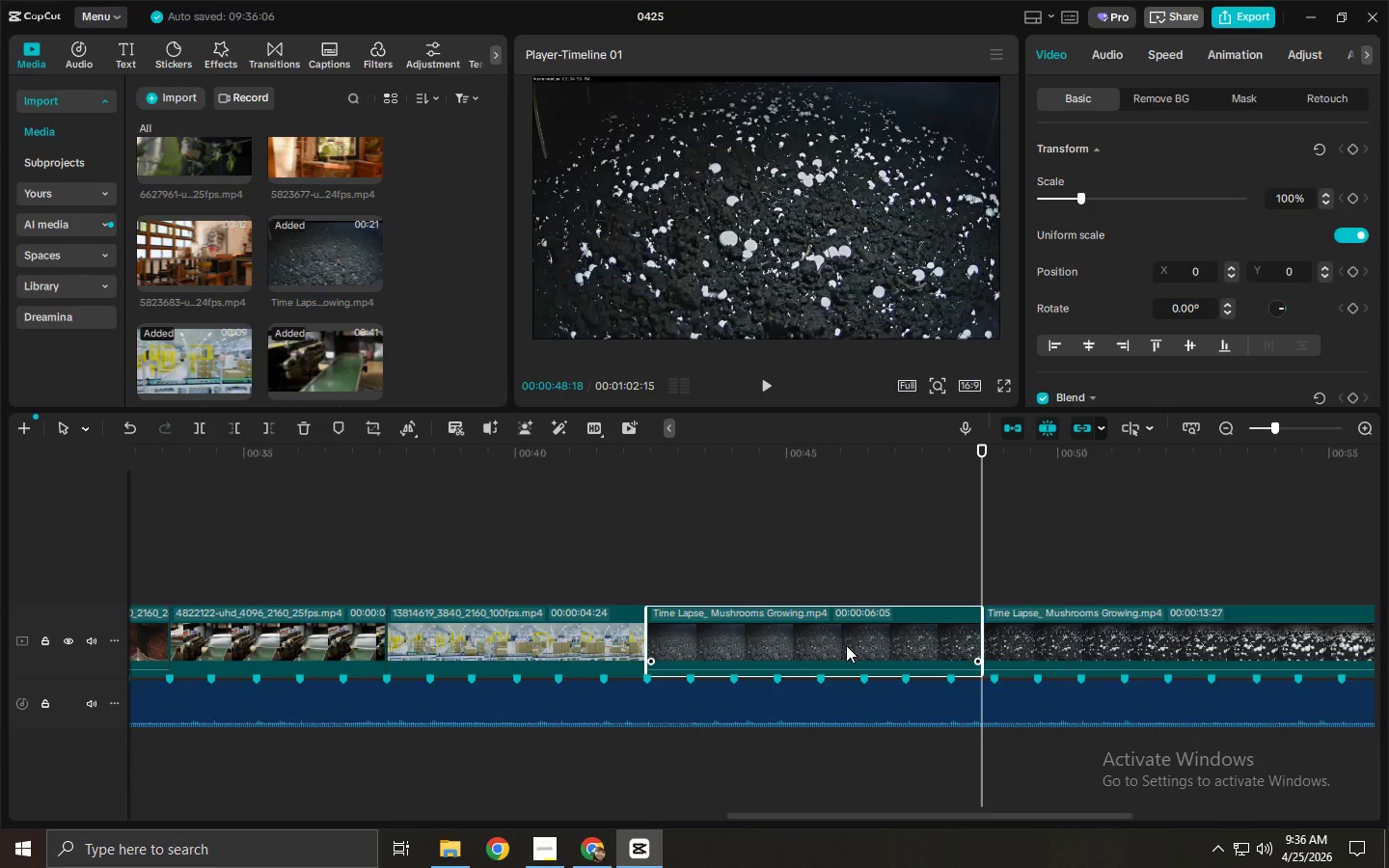 
key(Delete)
 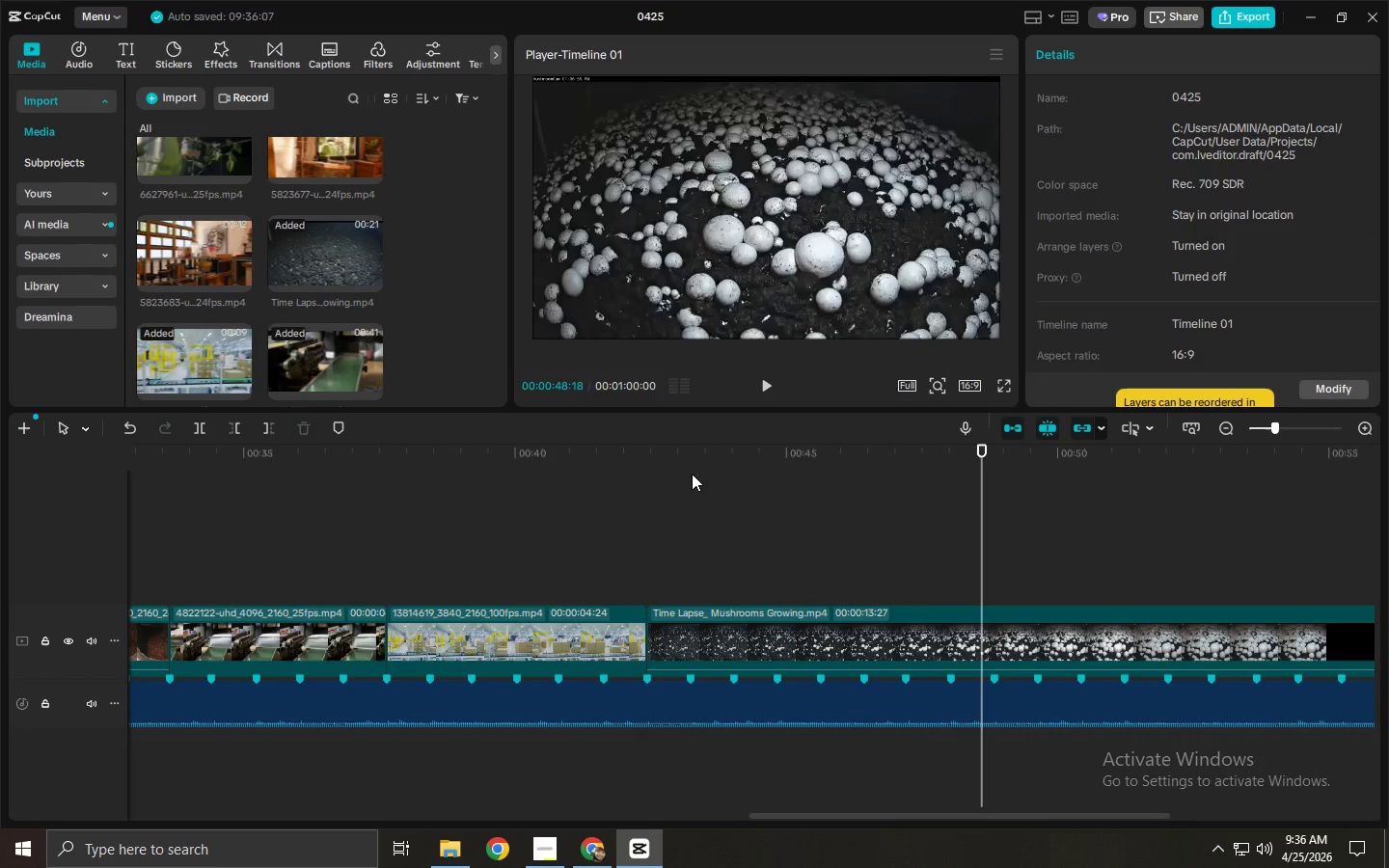 
left_click_drag(start_coordinate=[670, 459], to_coordinate=[665, 459])
 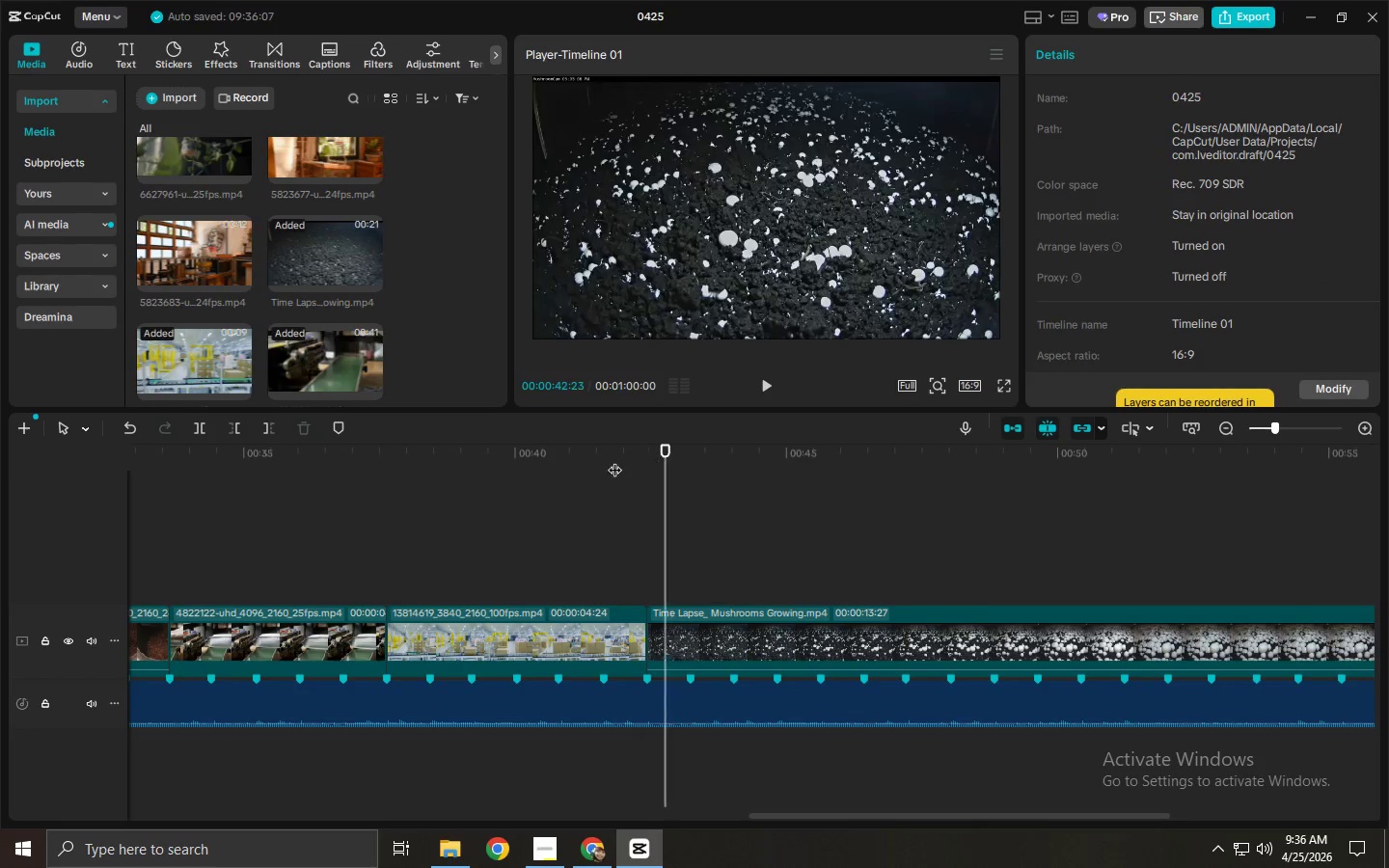 
left_click_drag(start_coordinate=[615, 460], to_coordinate=[601, 460])
 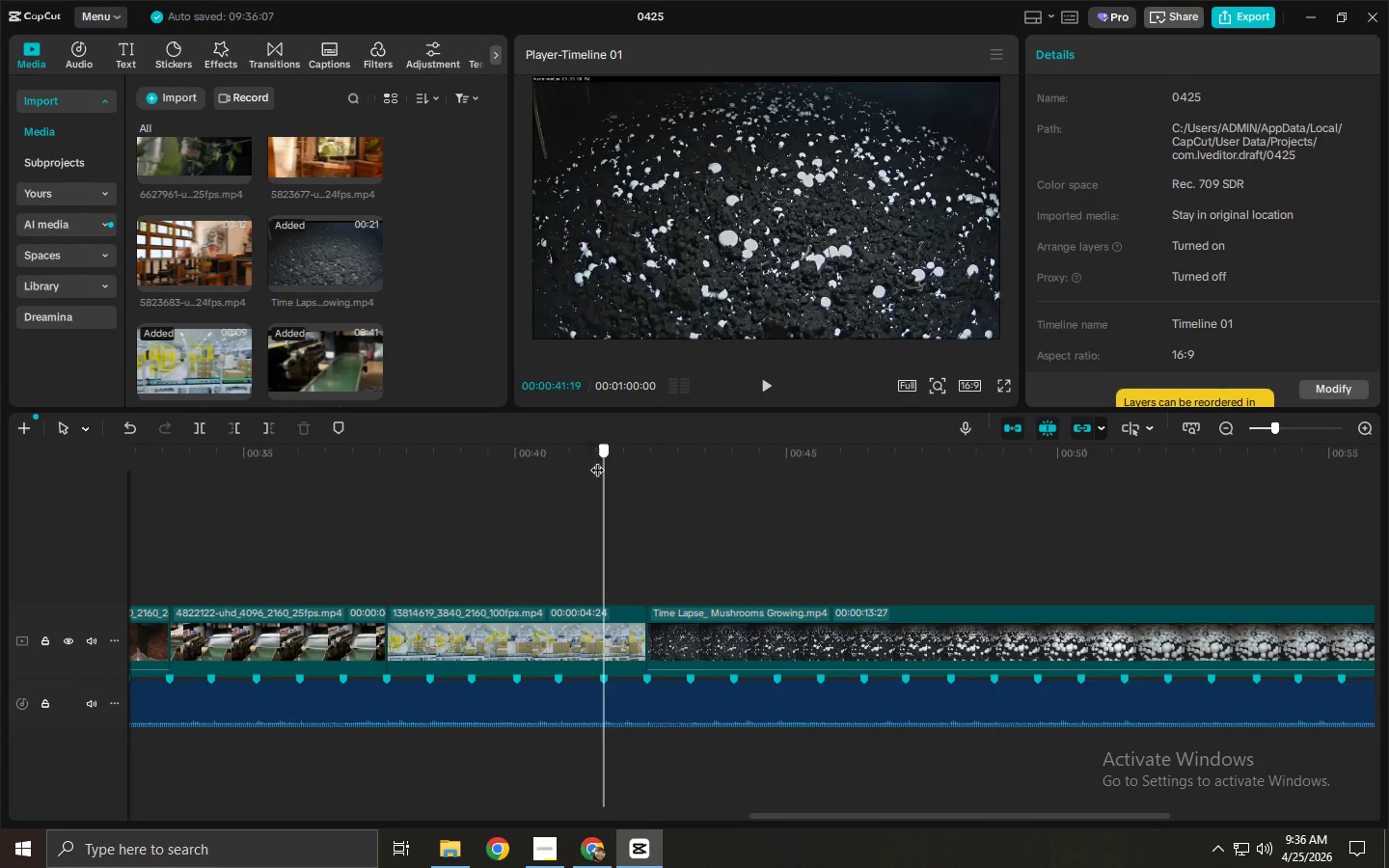 
key(Space)
 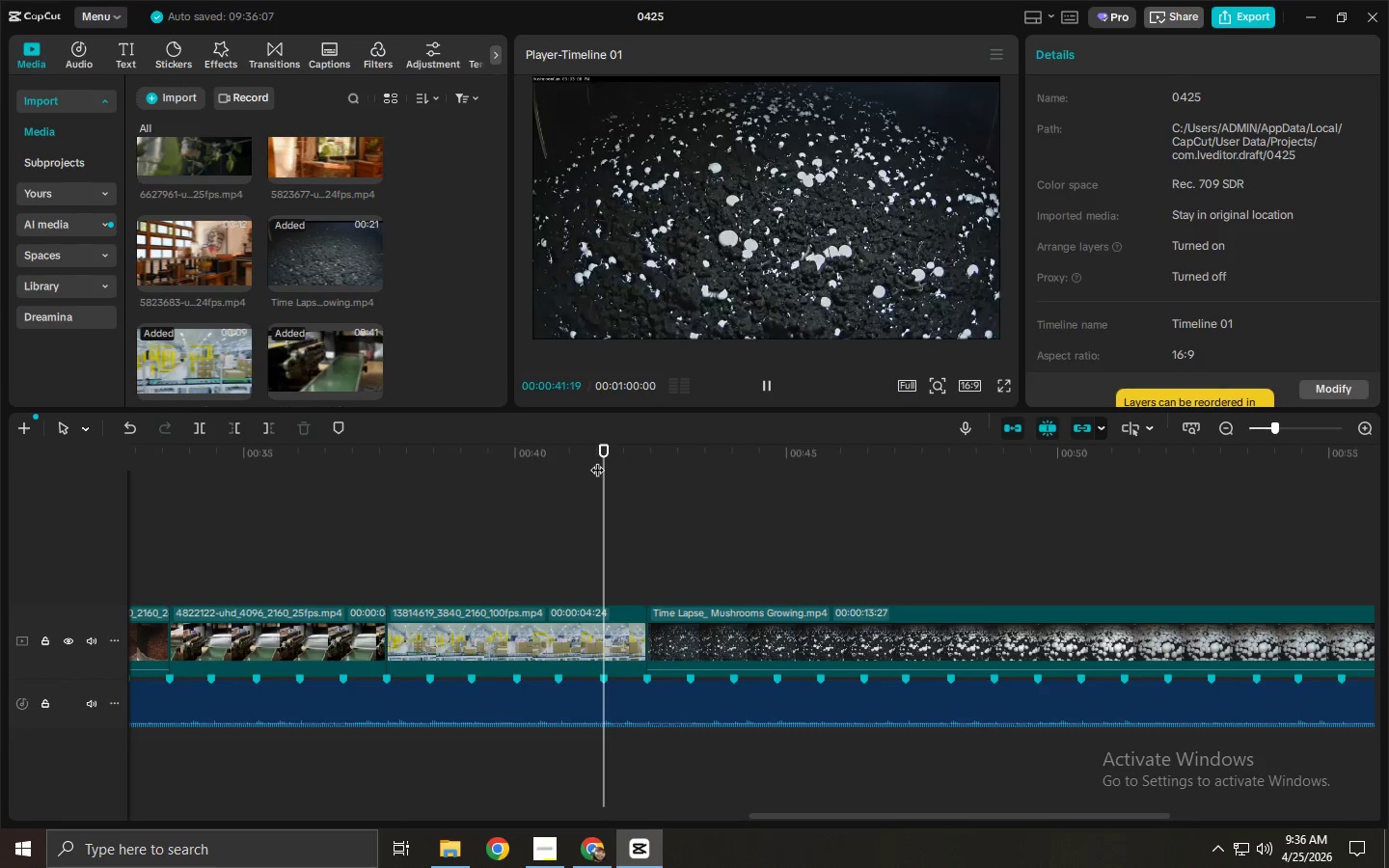 
key(Space)
 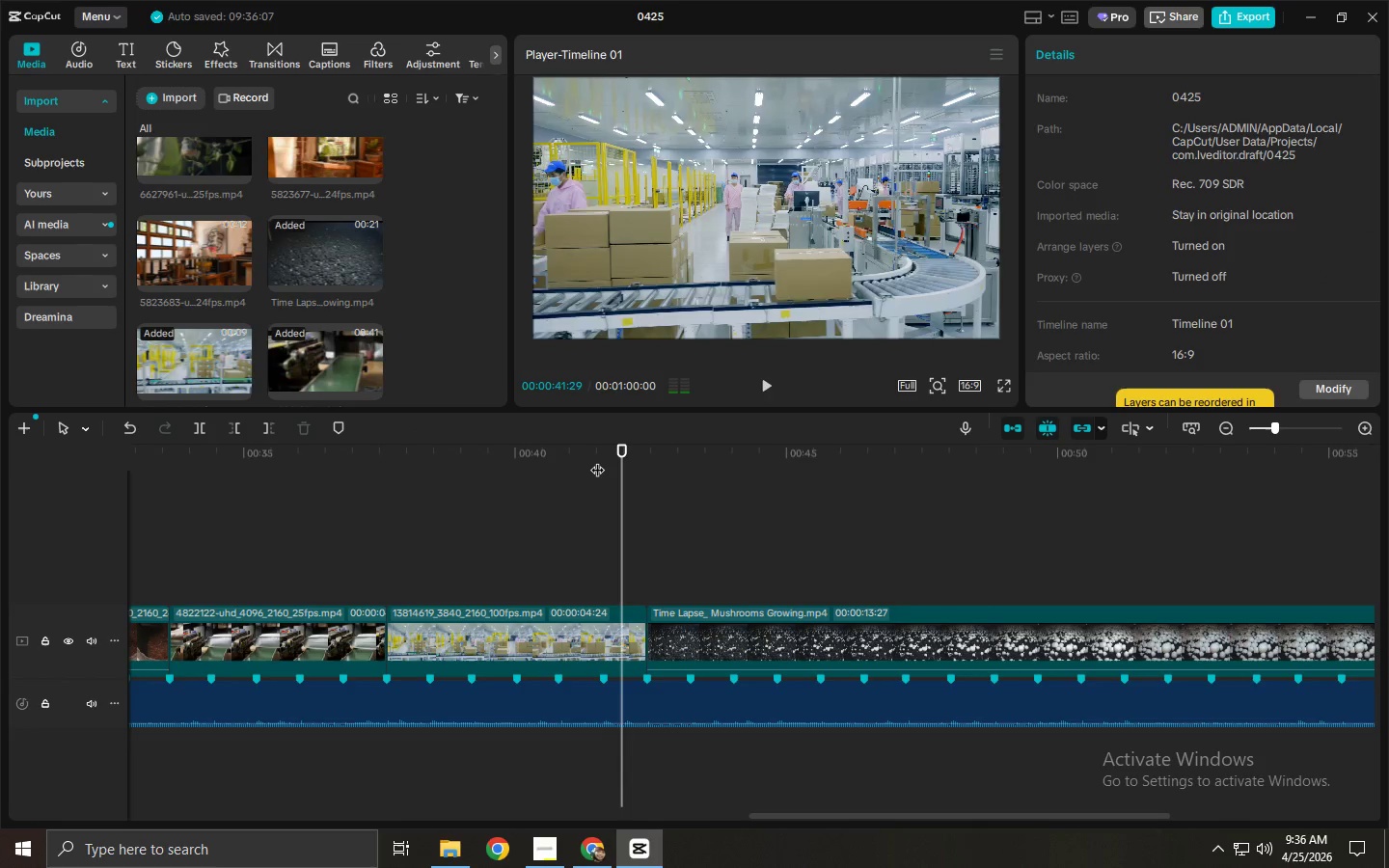 
key(Space)
 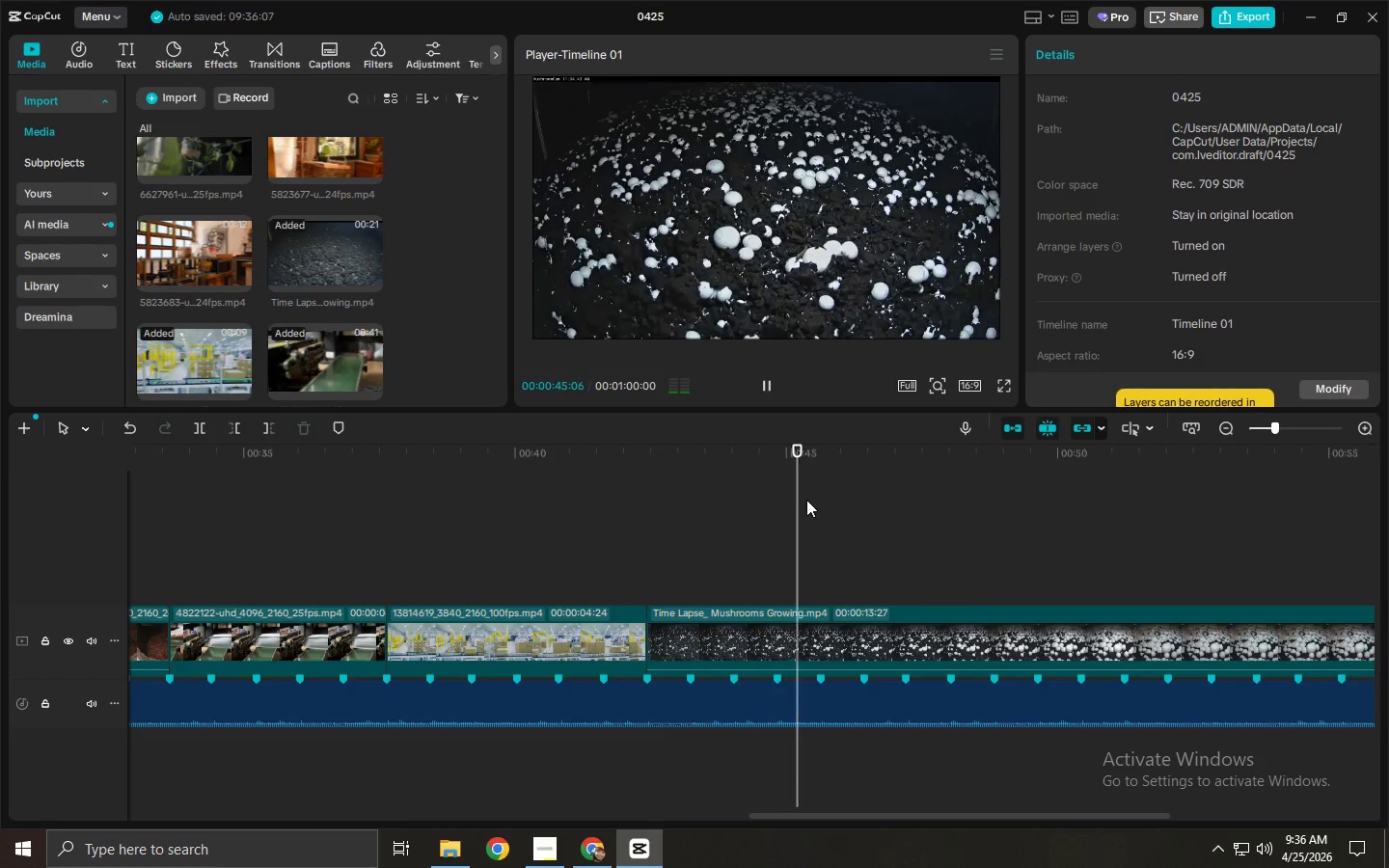 
key(Space)
 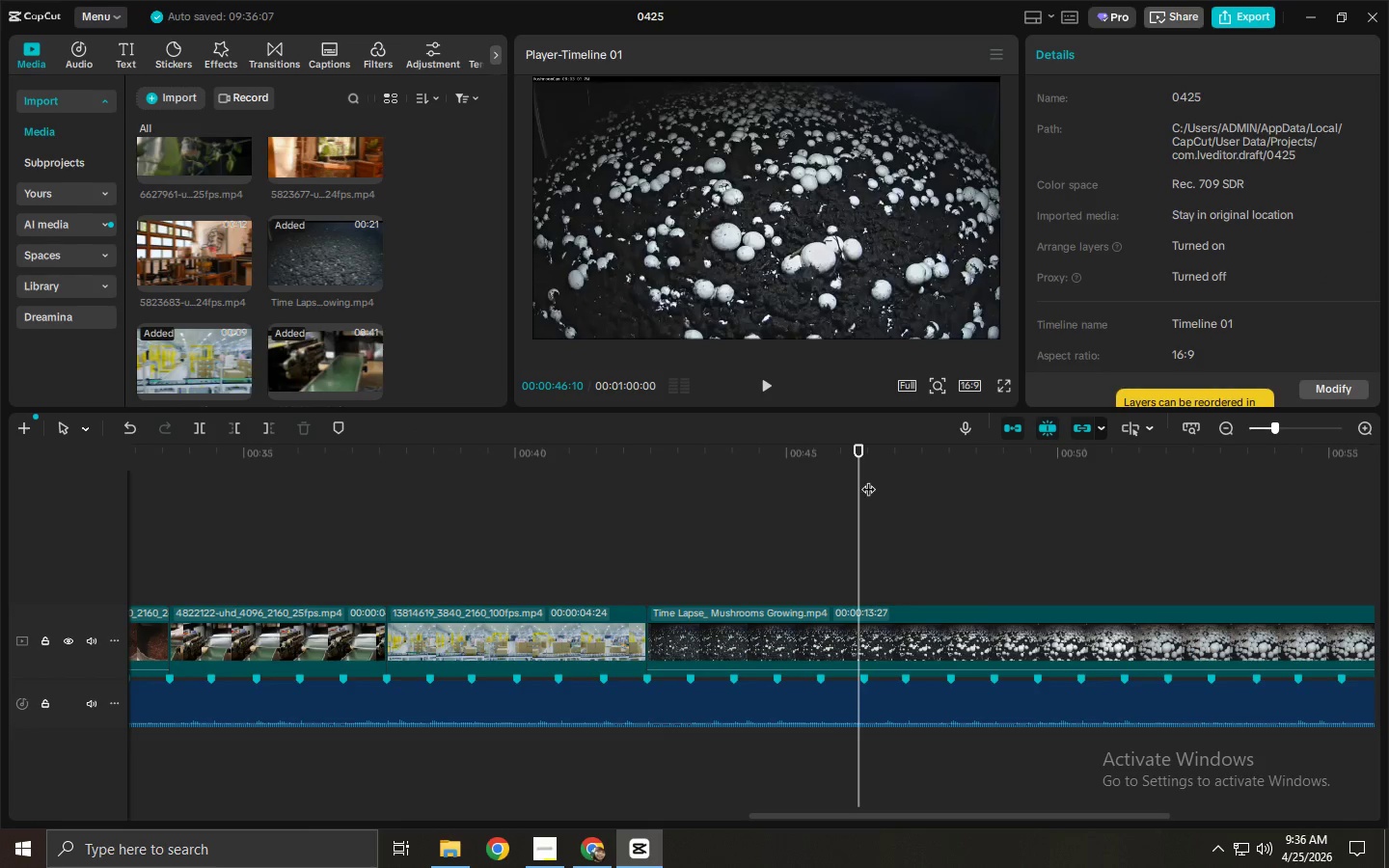 
left_click_drag(start_coordinate=[867, 474], to_coordinate=[872, 475])
 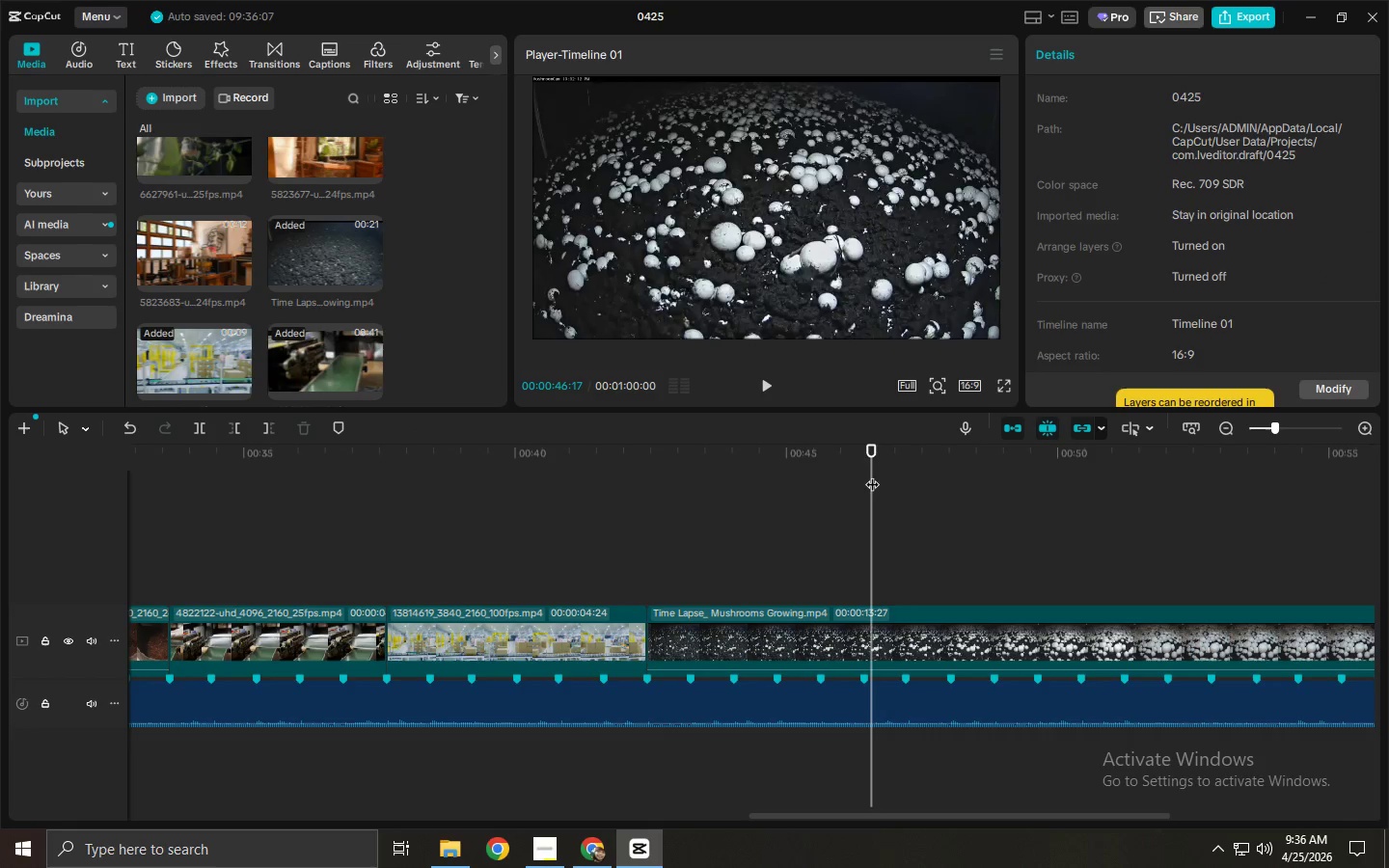 
key(Control+ControlLeft)
 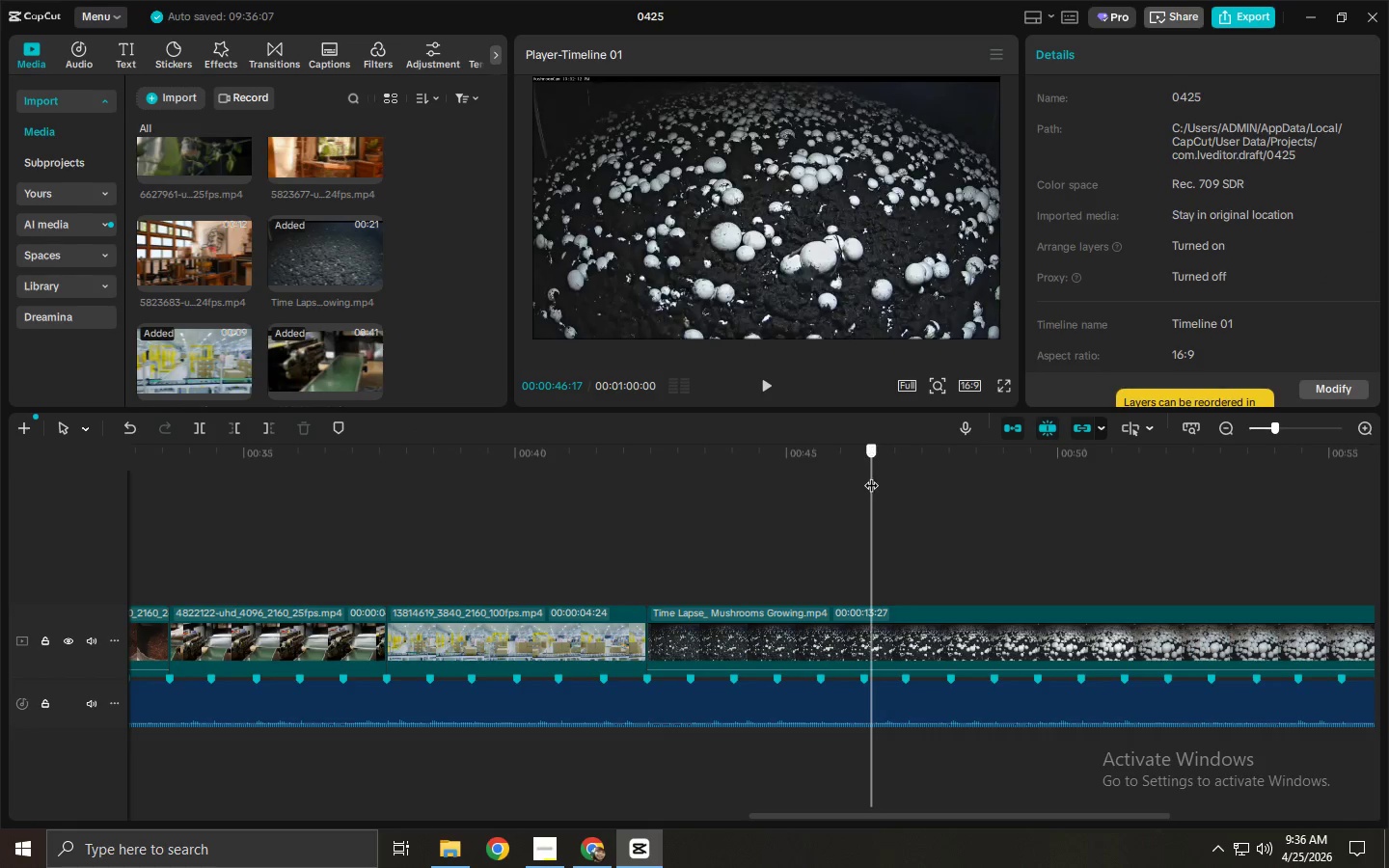 
double_click([871, 475])
 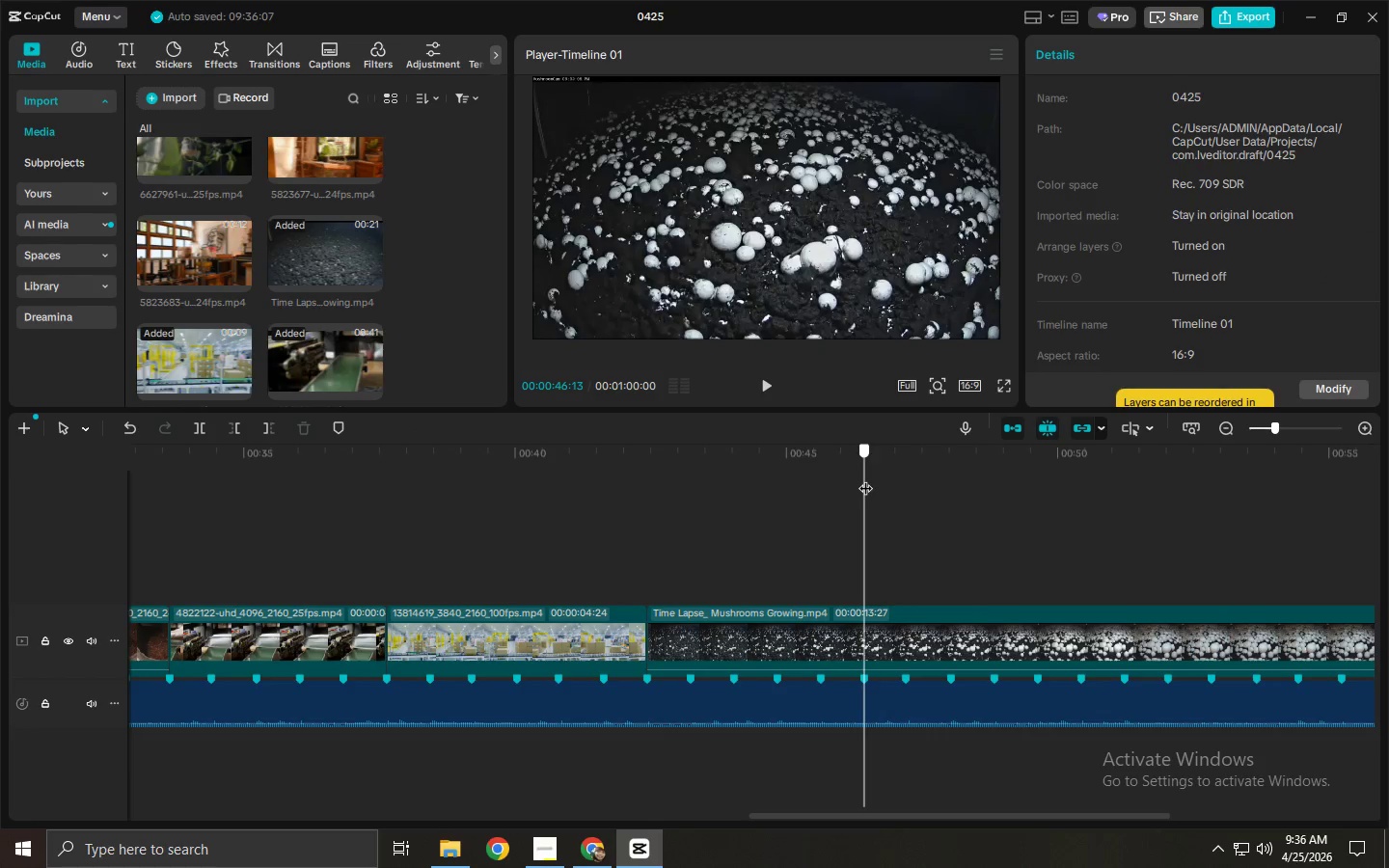 
key(Control+ControlLeft)
 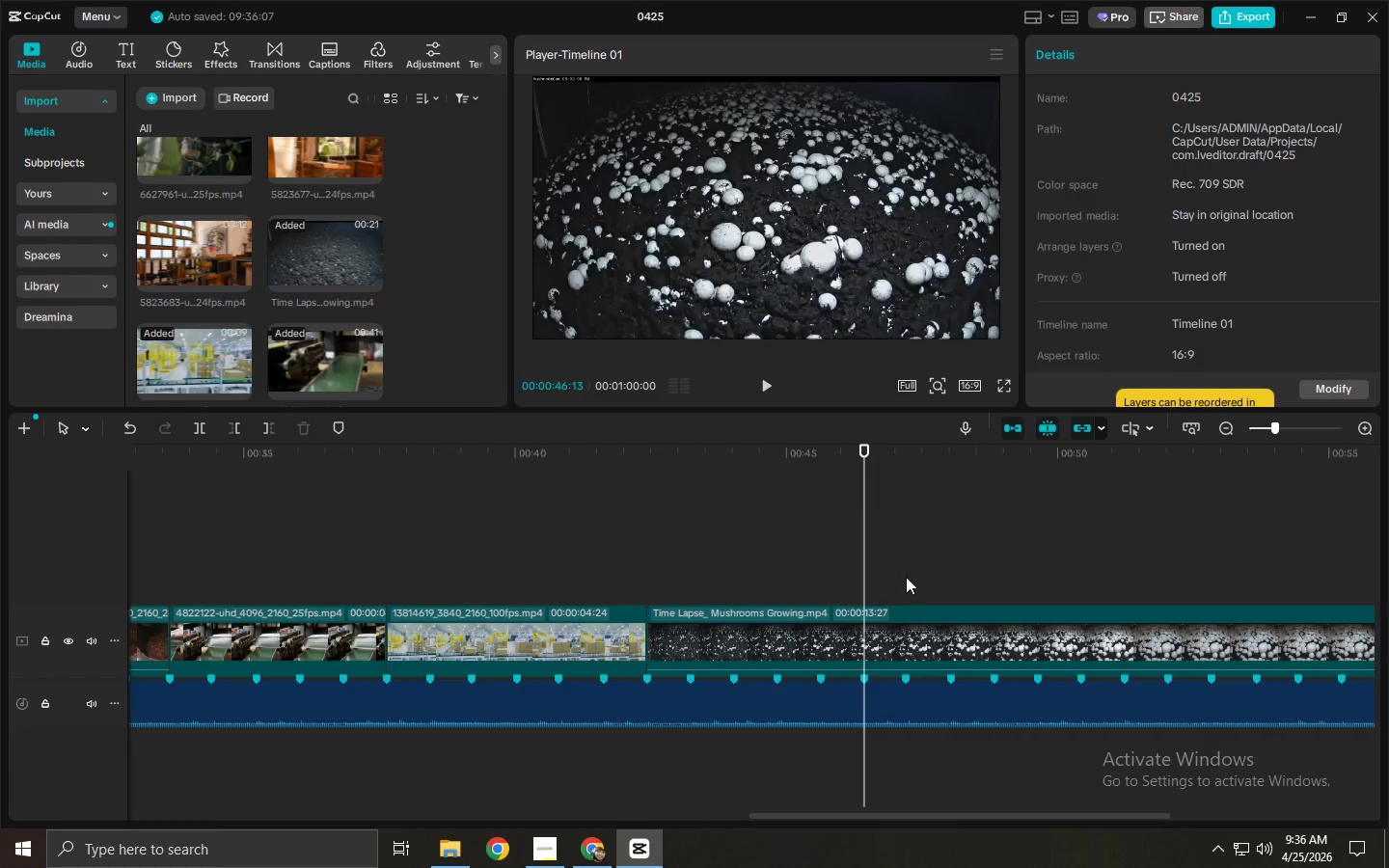 
key(Control+B)
 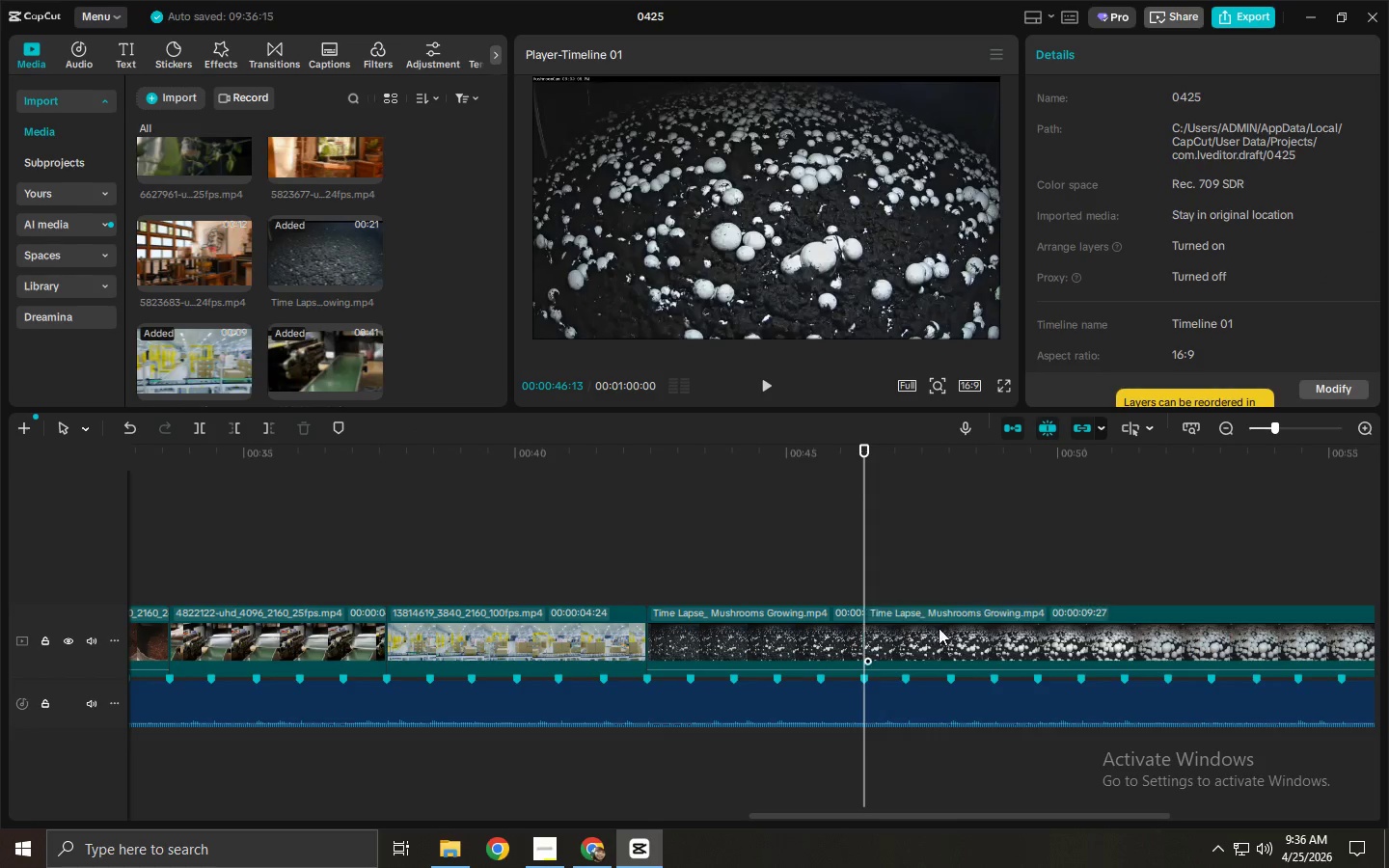 
left_click([940, 628])
 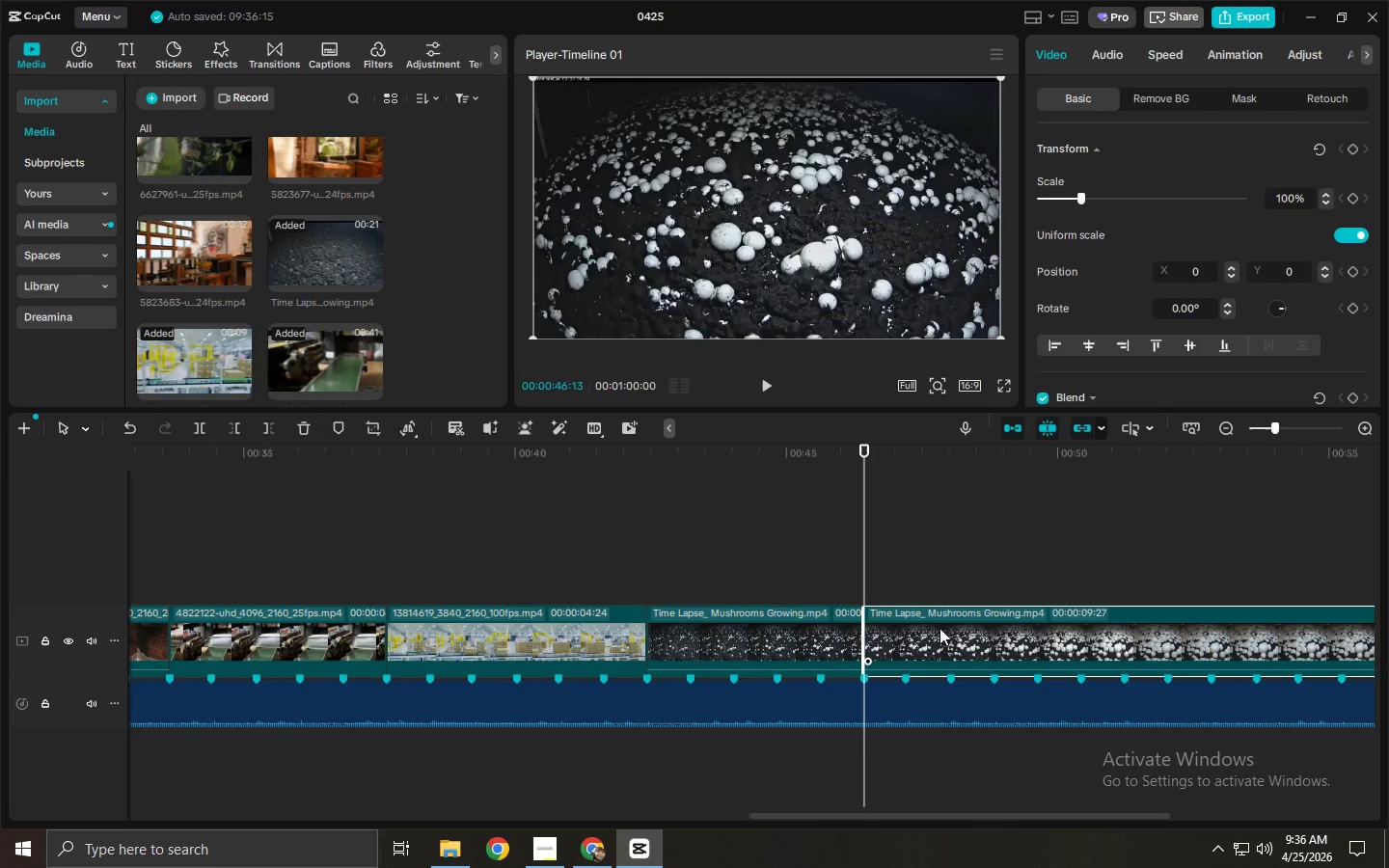 
key(Delete)
 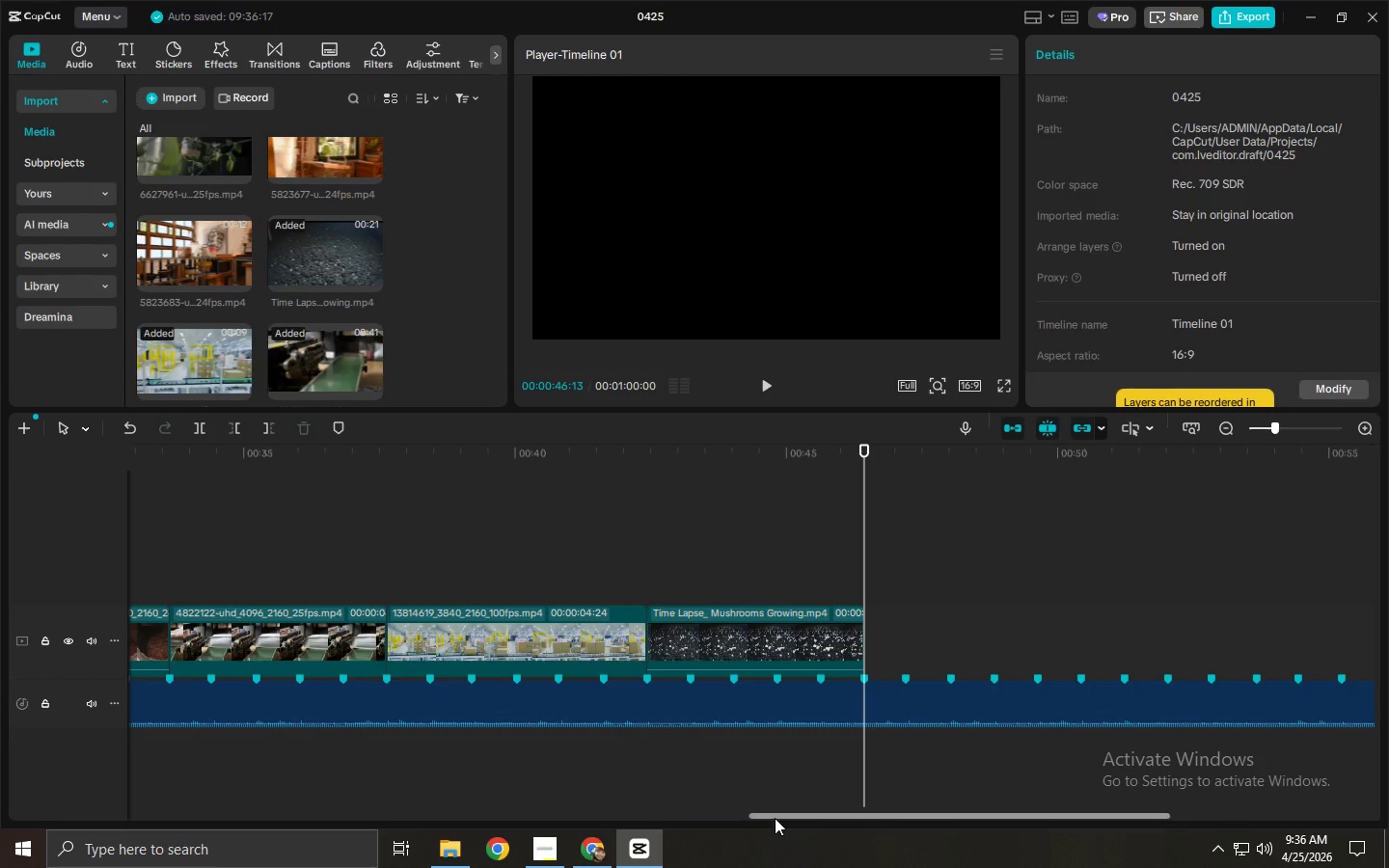 
left_click_drag(start_coordinate=[791, 821], to_coordinate=[831, 822])
 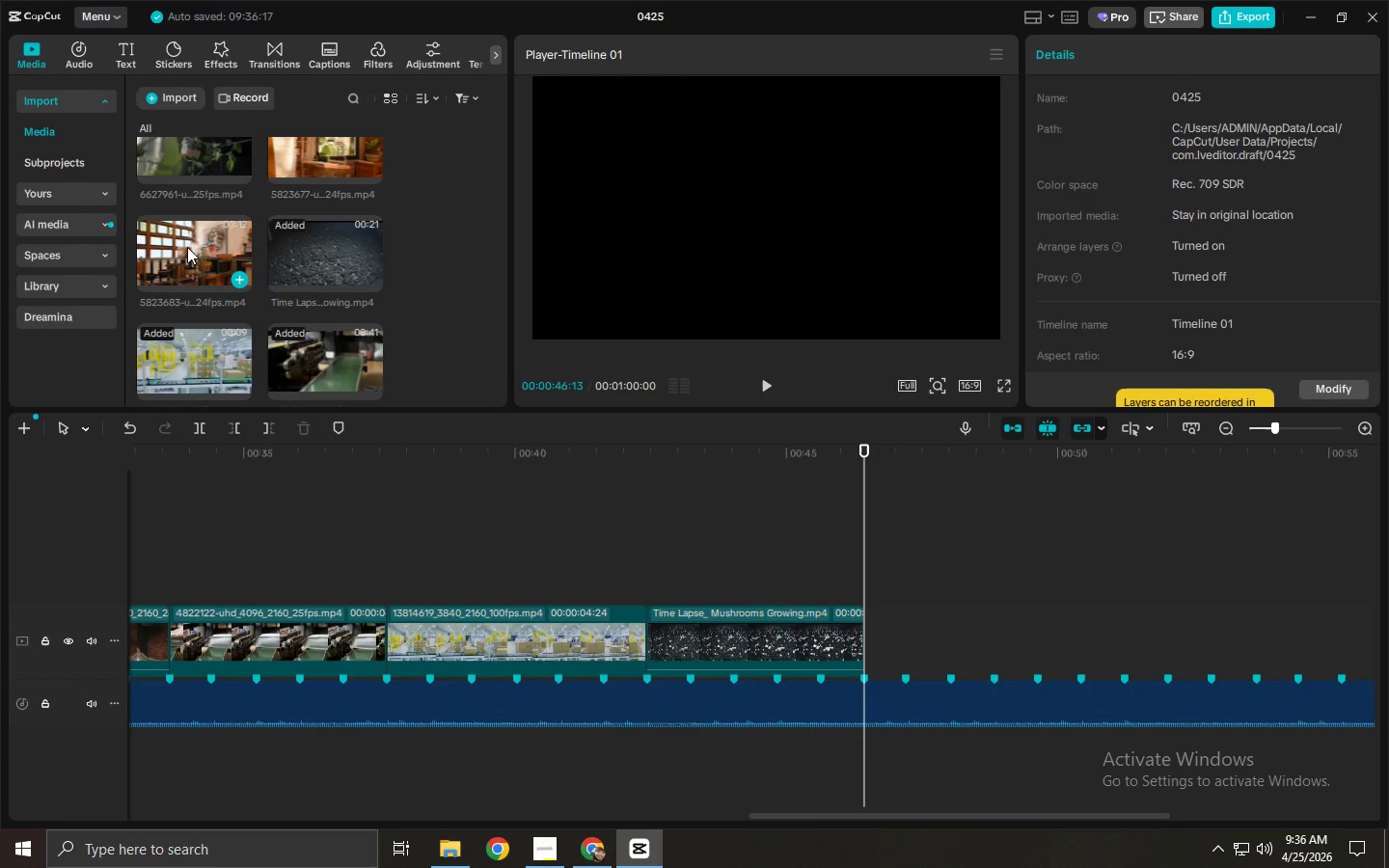 
left_click([312, 226])
 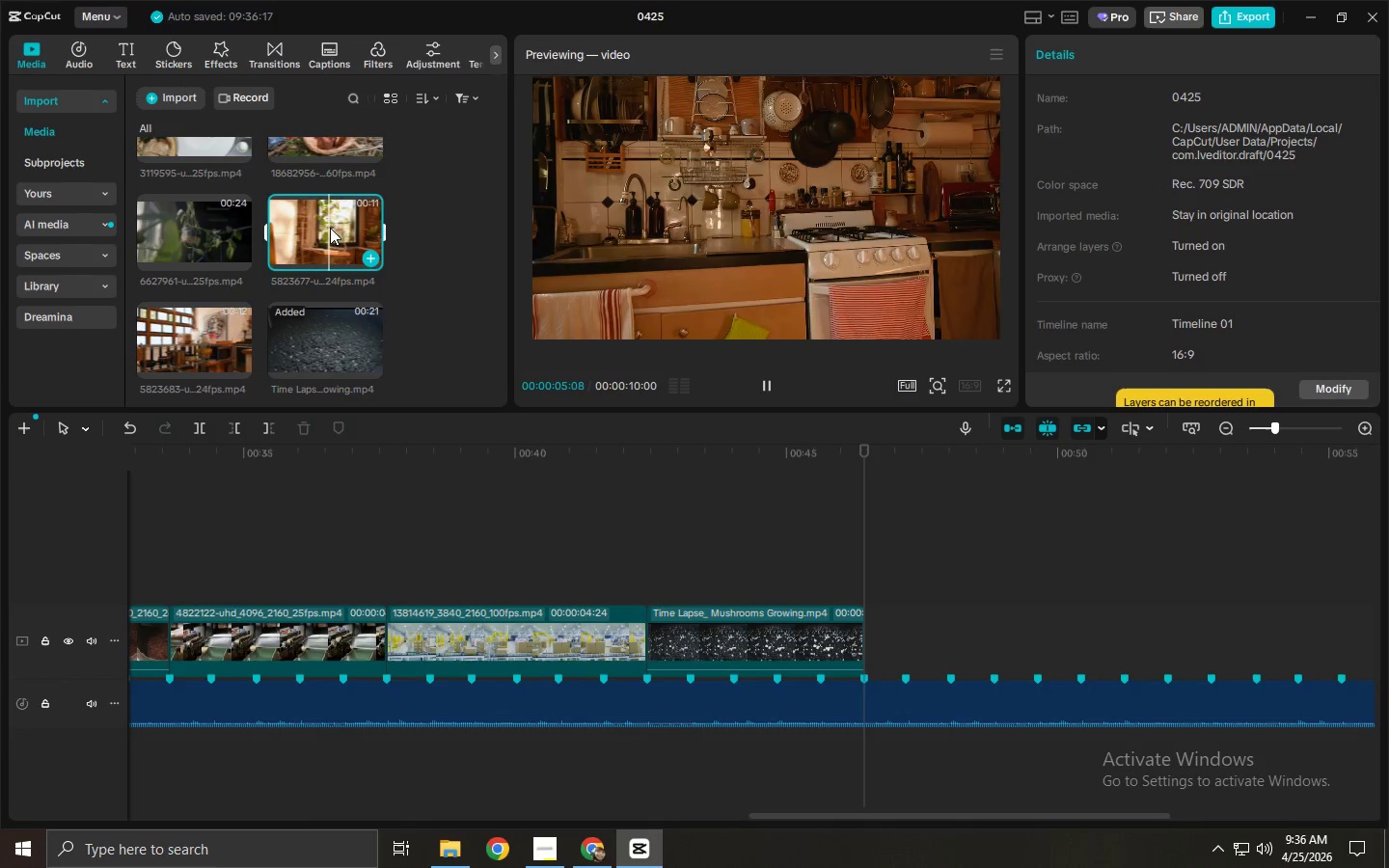 
scroll: coordinate [293, 260], scroll_direction: up, amount: 1.0
 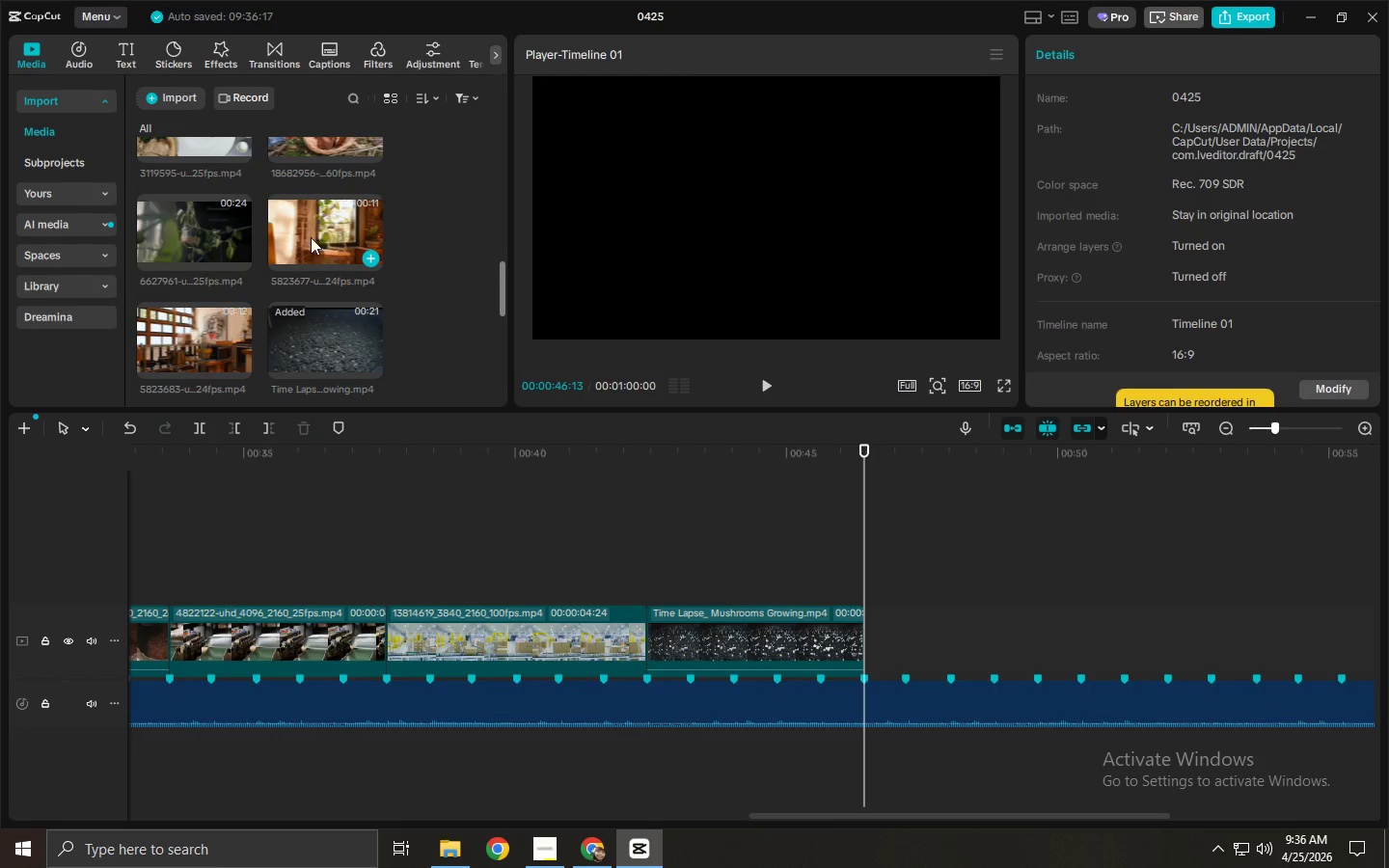 
wait(7.57)
 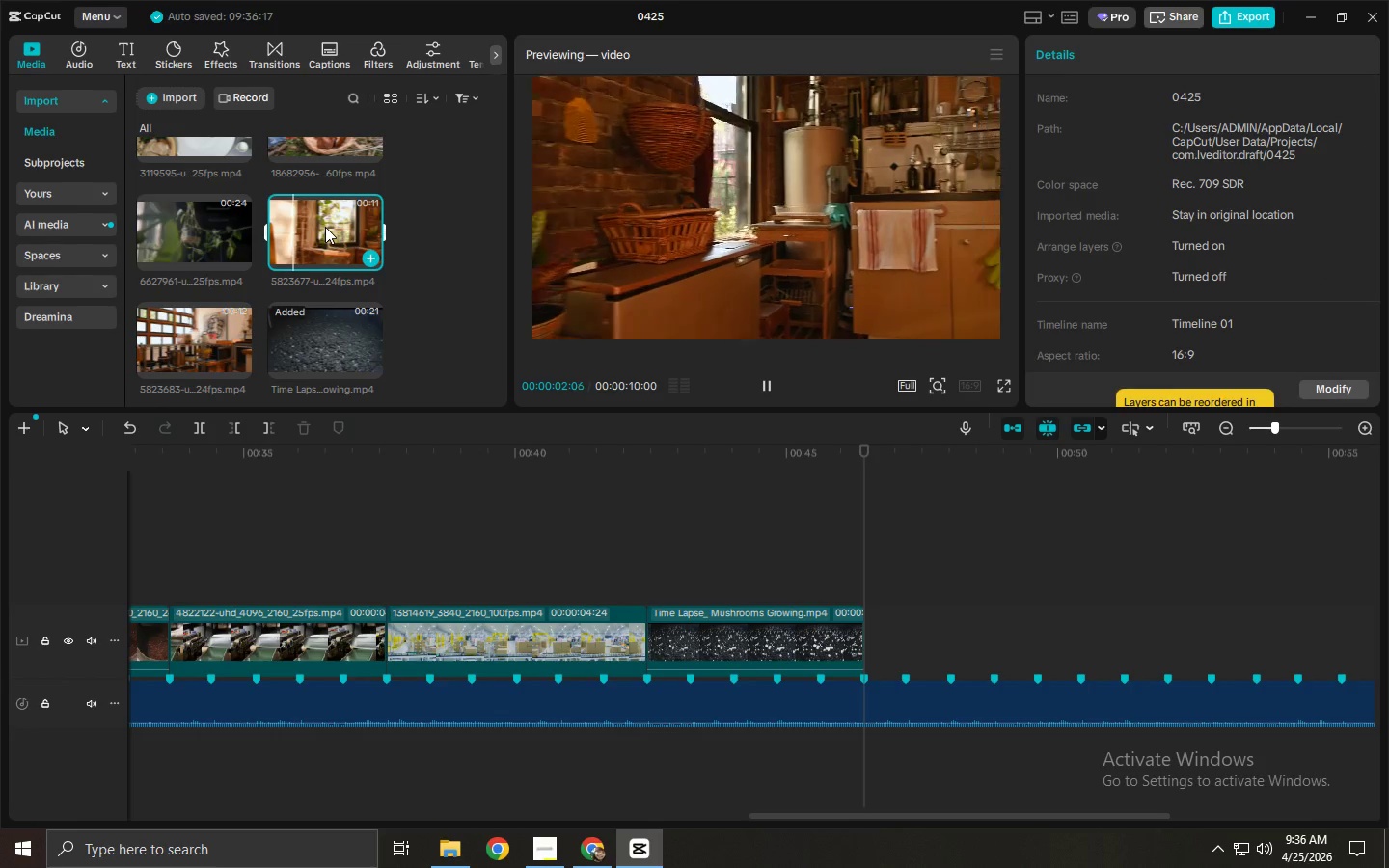 
left_click_drag(start_coordinate=[333, 229], to_coordinate=[888, 626])
 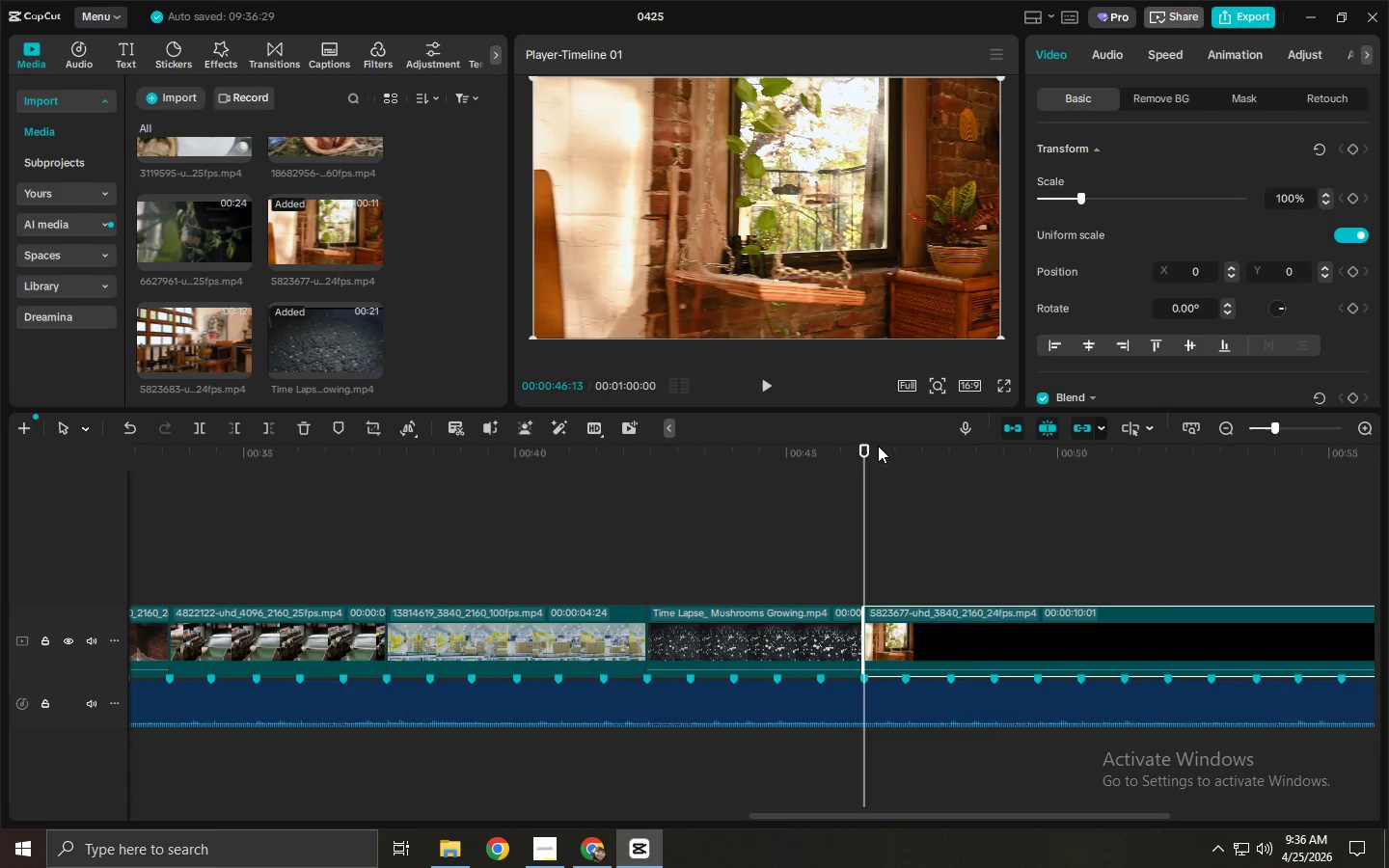 
left_click_drag(start_coordinate=[879, 446], to_coordinate=[879, 492])
 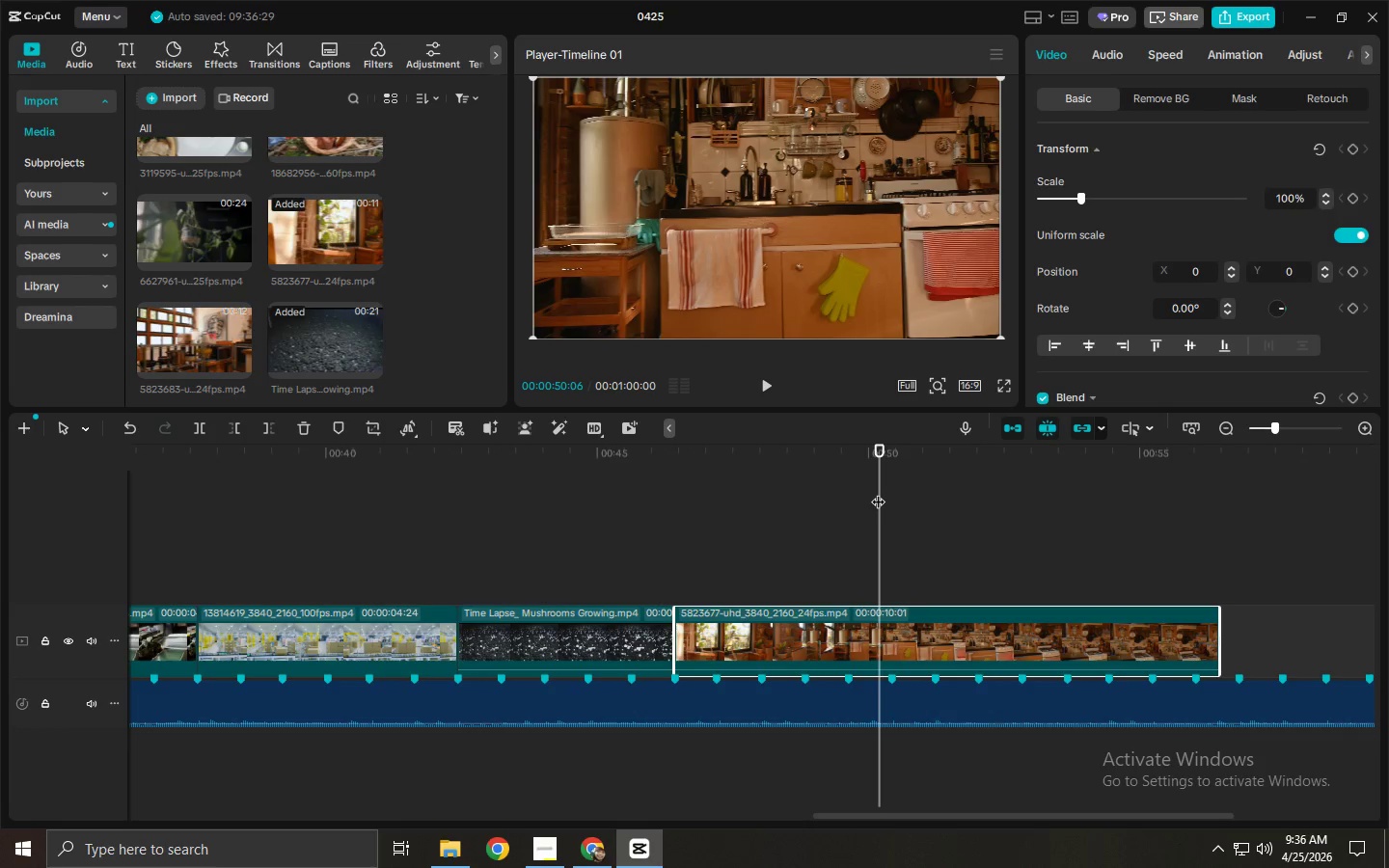 
key(Control+ControlLeft)
 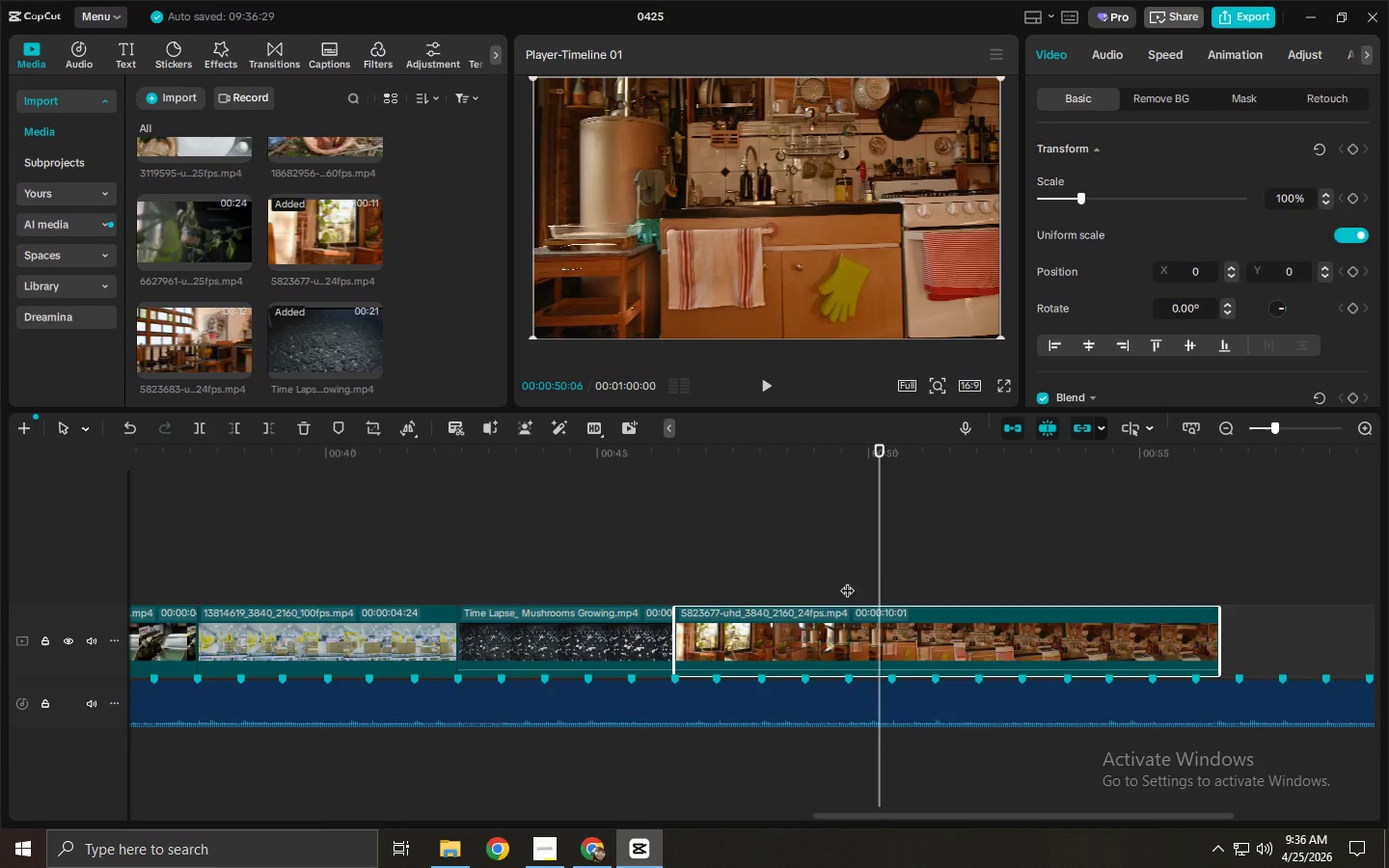 
key(Control+B)
 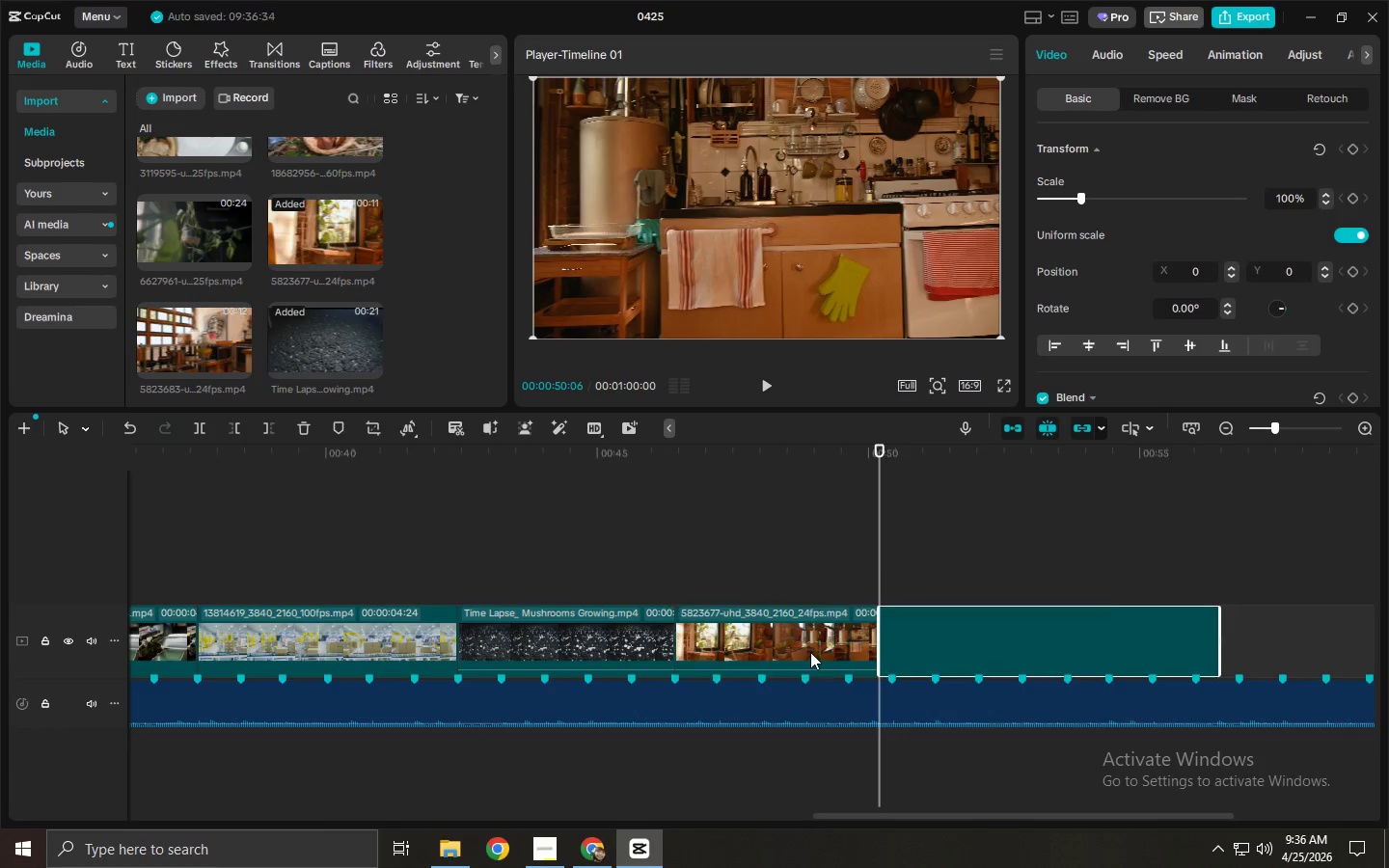 
left_click([808, 654])
 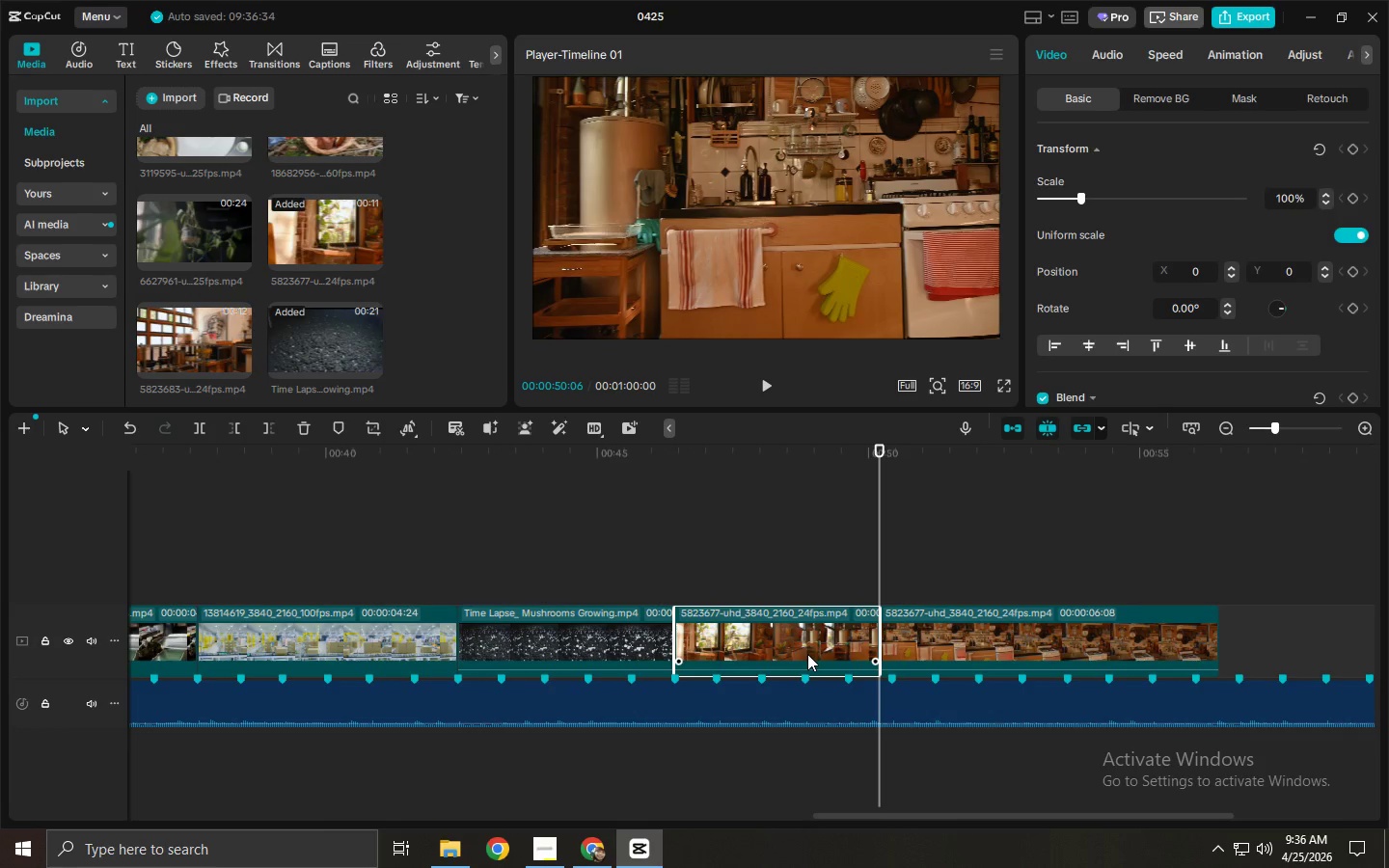 
key(Delete)
 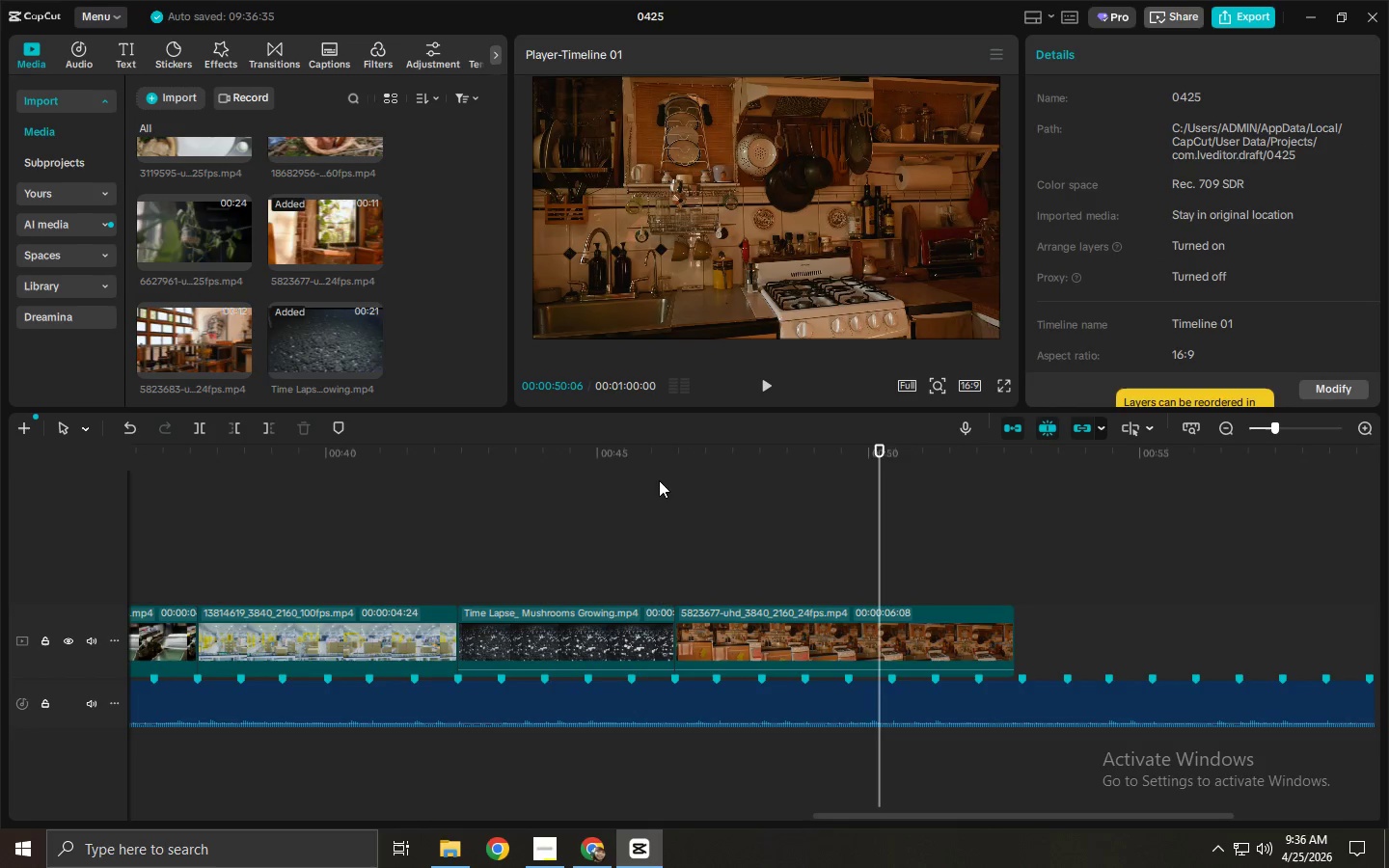 
key(Space)
 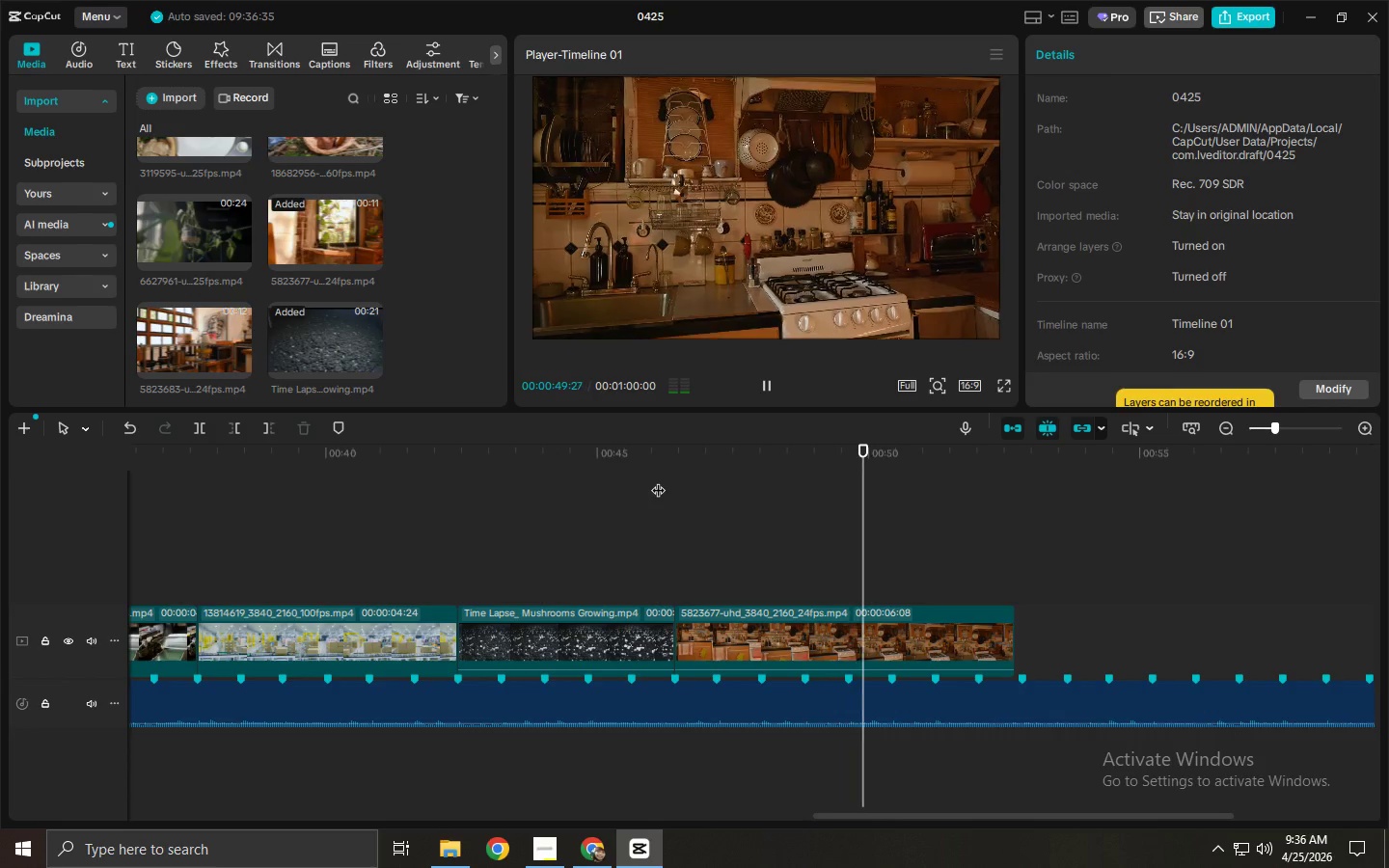 
wait(5.11)
 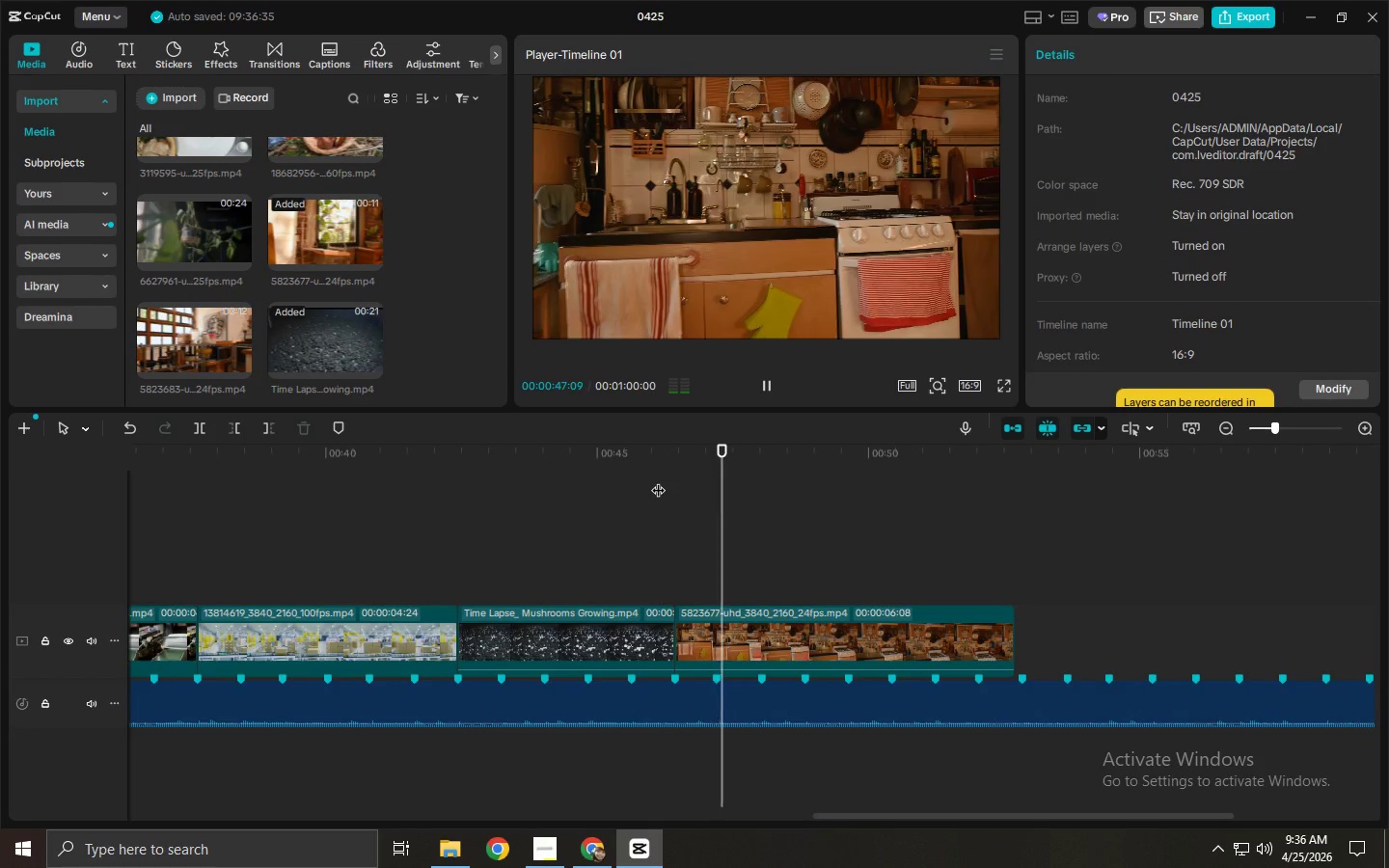 
key(Space)
 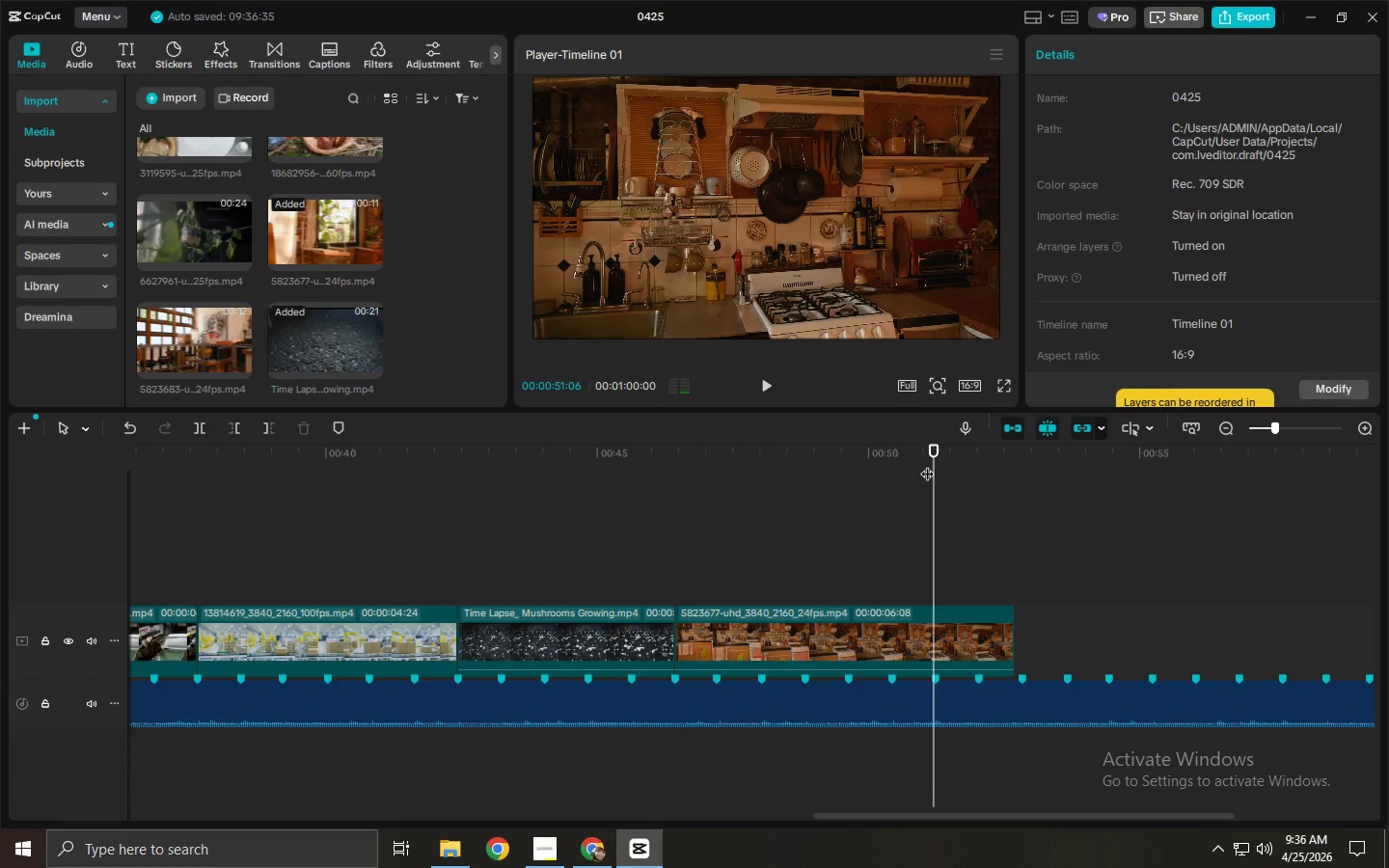 
left_click_drag(start_coordinate=[929, 464], to_coordinate=[934, 464])
 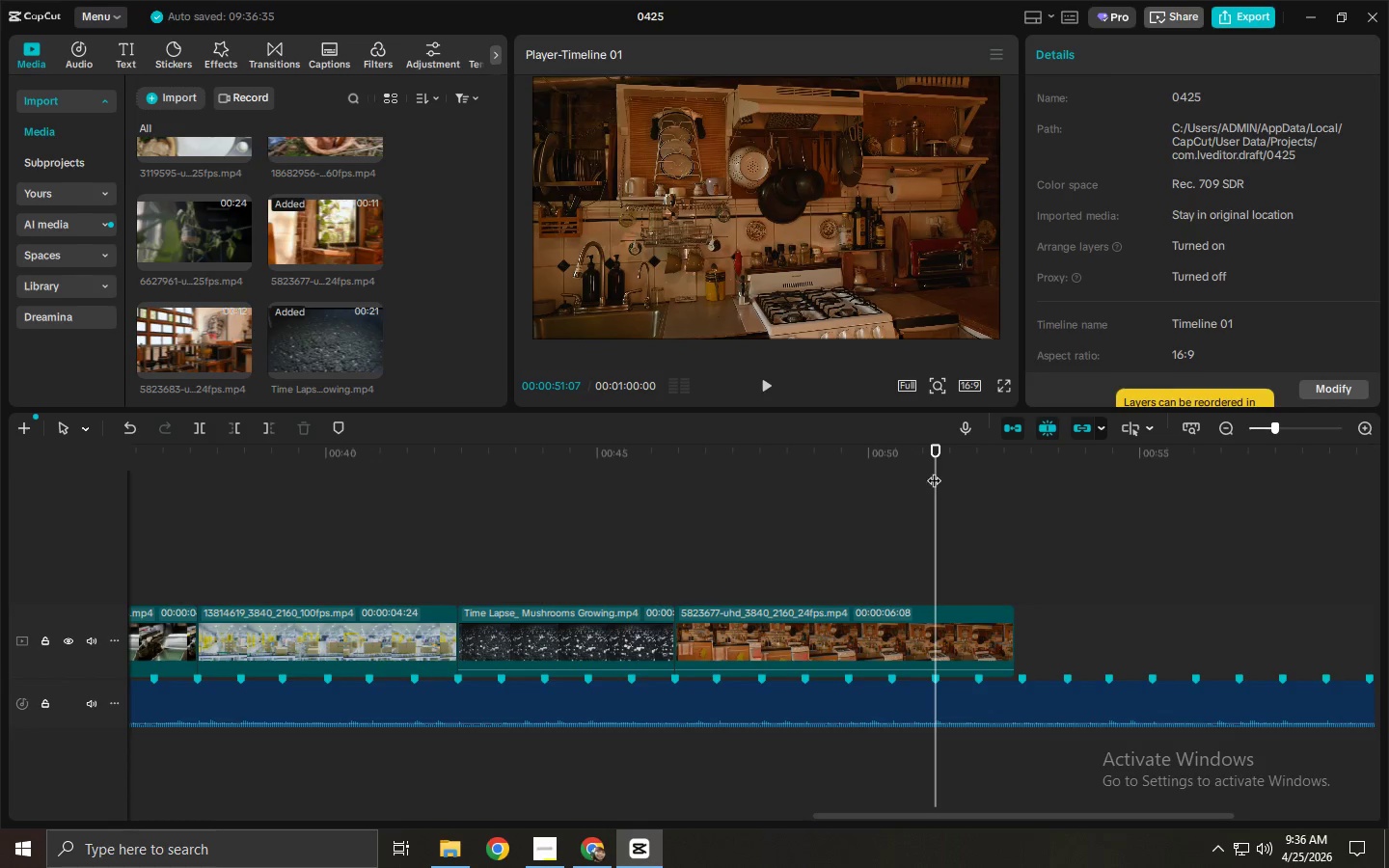 
key(Control+ControlLeft)
 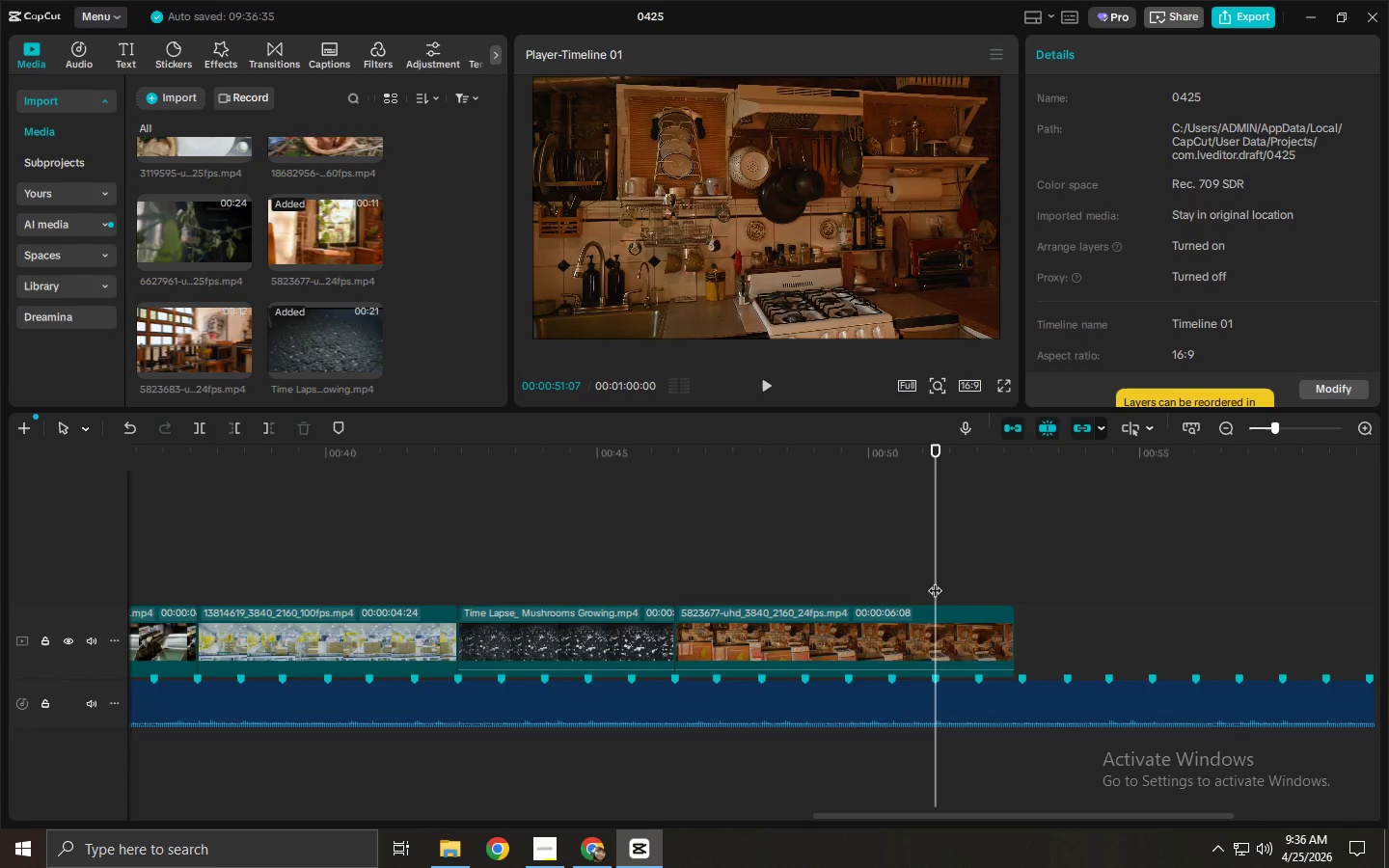 
key(Control+B)
 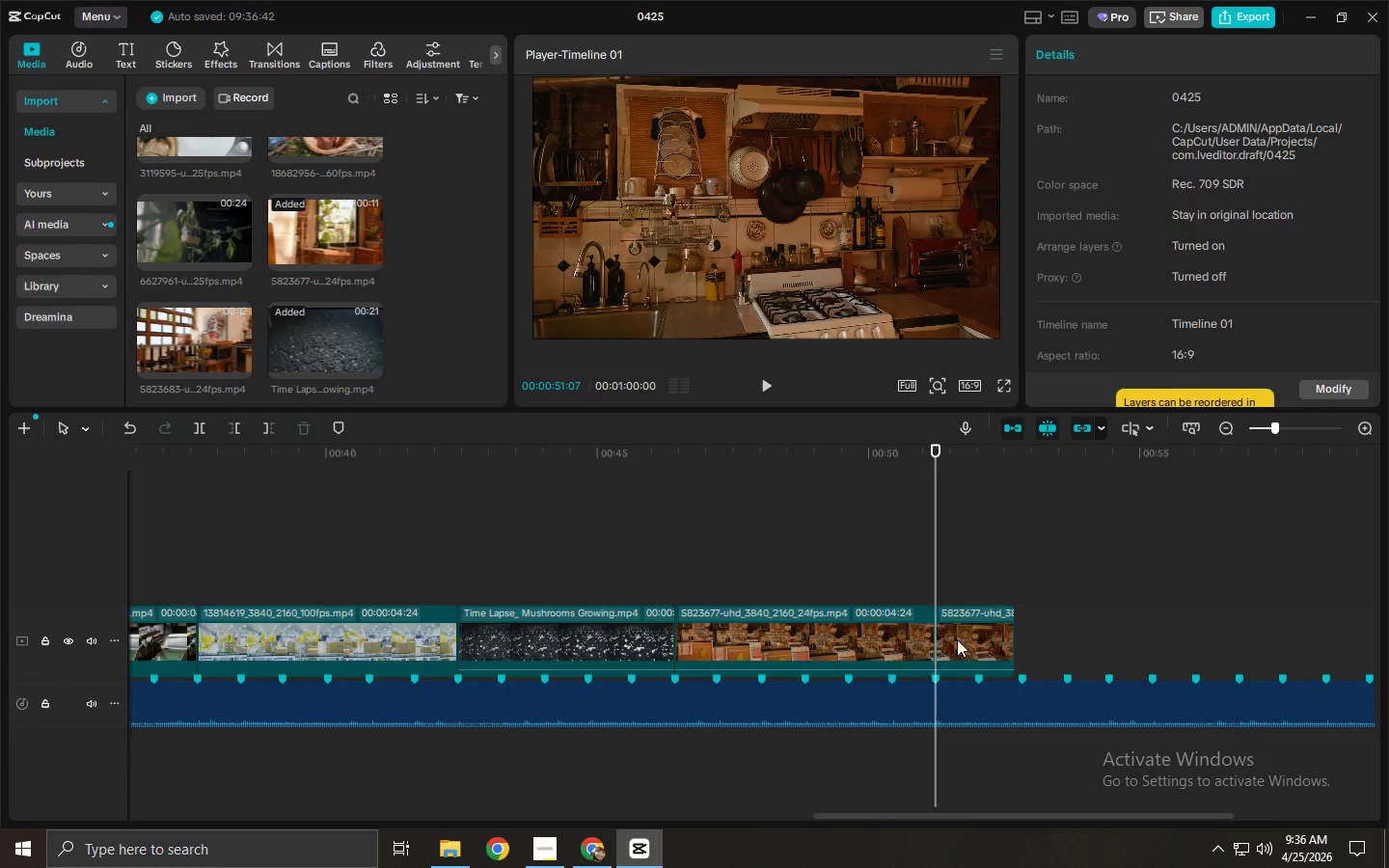 
left_click([967, 637])
 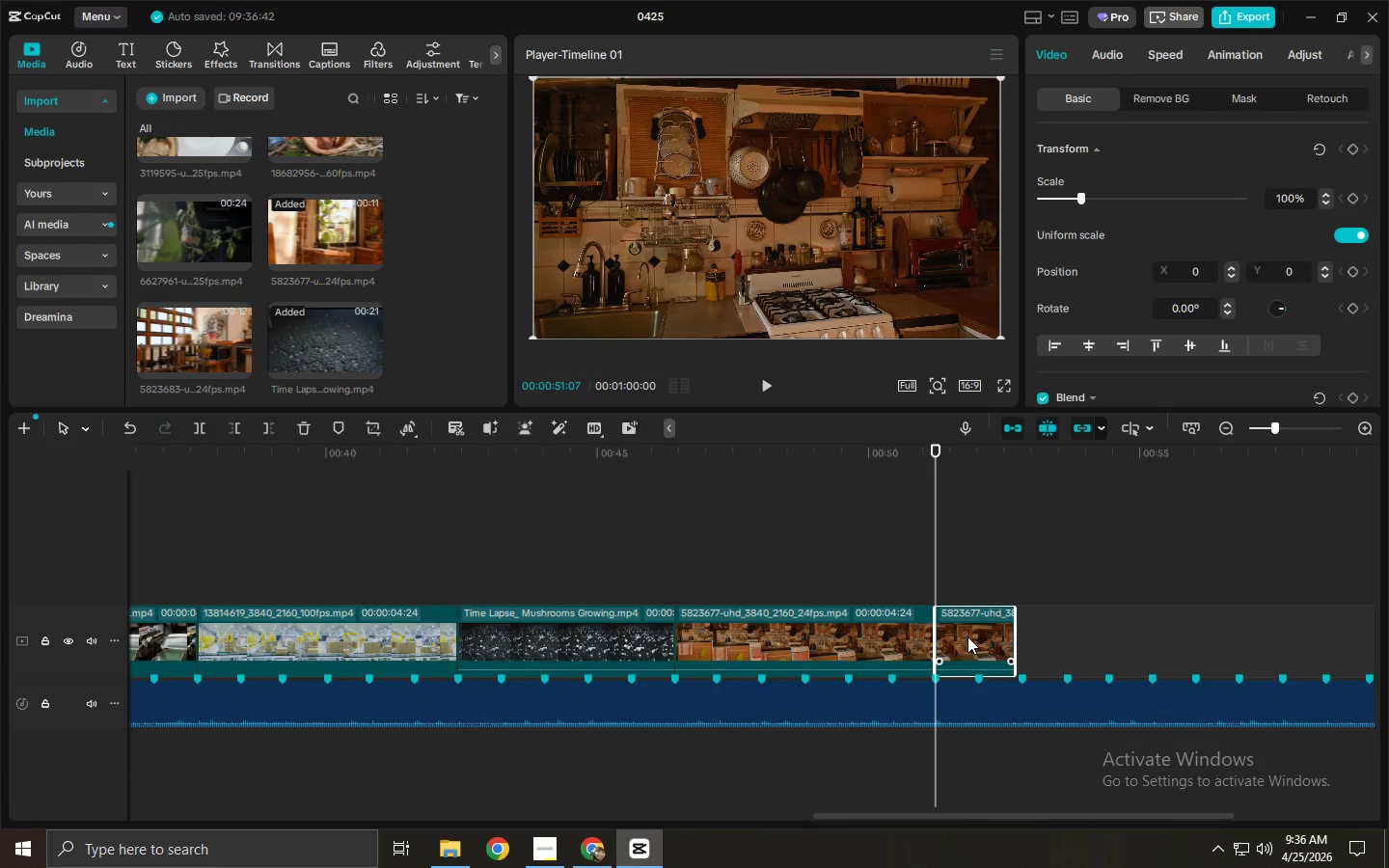 
key(Delete)
 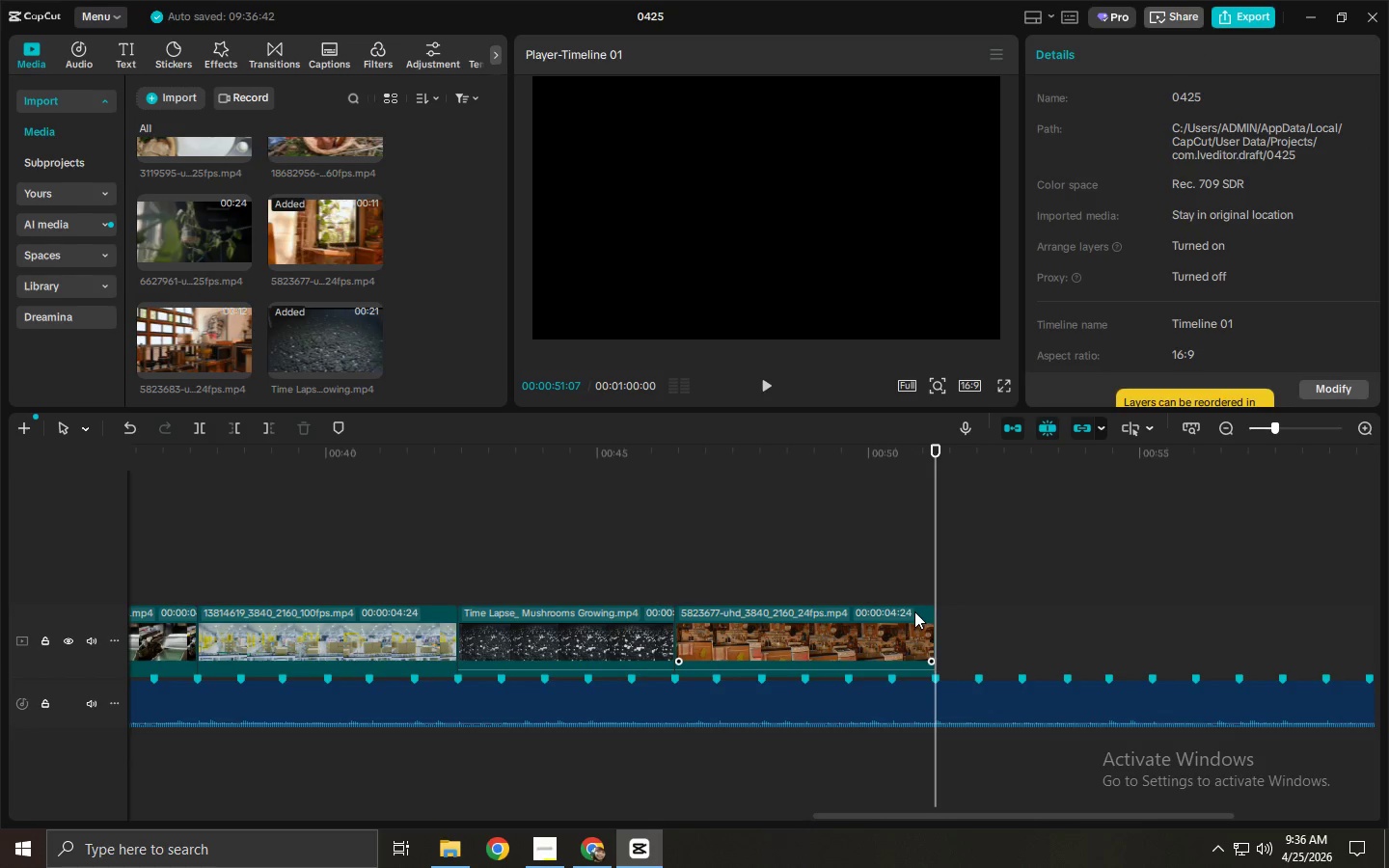 
left_click_drag(start_coordinate=[183, 232], to_coordinate=[967, 627])
 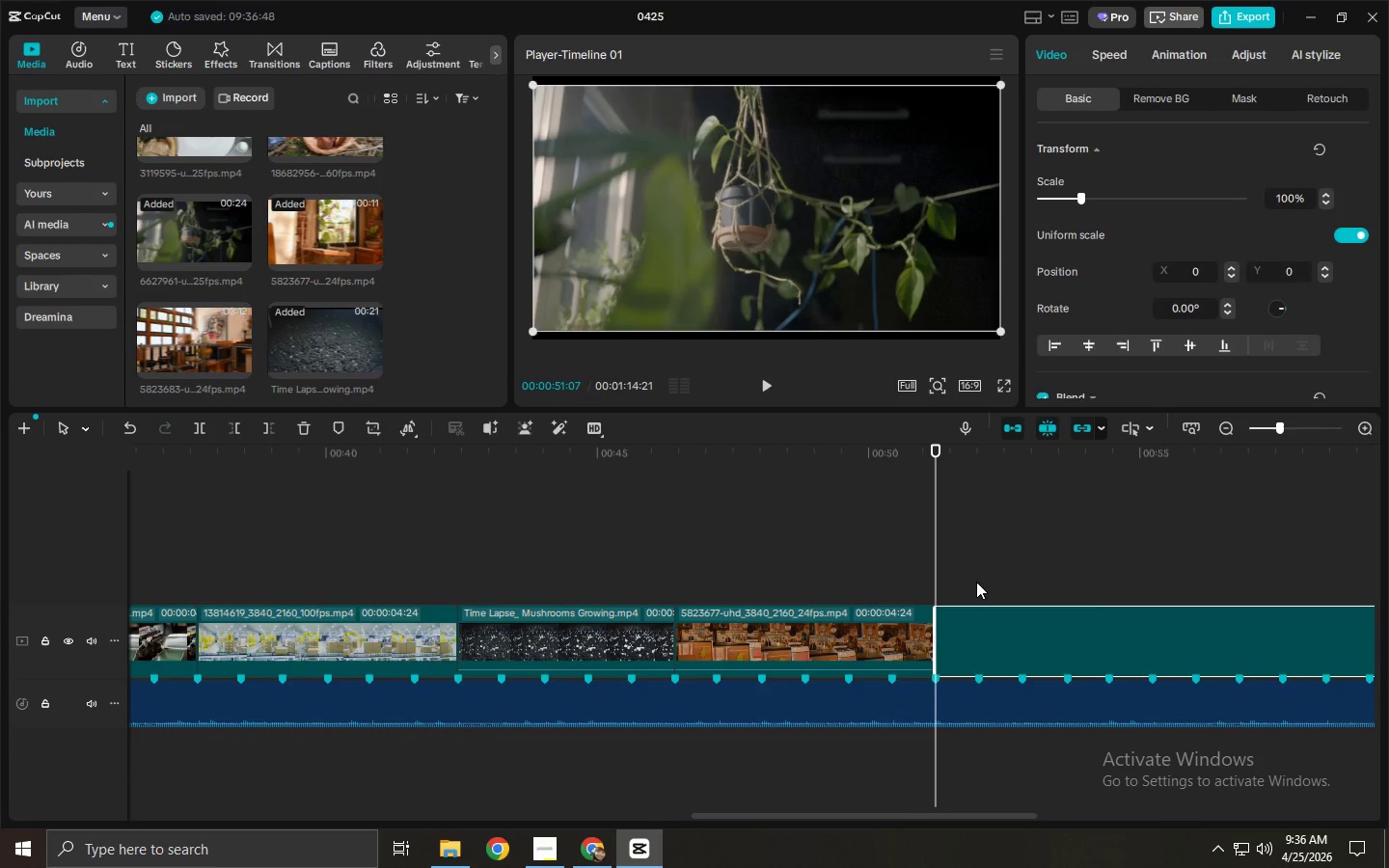 
key(Space)
 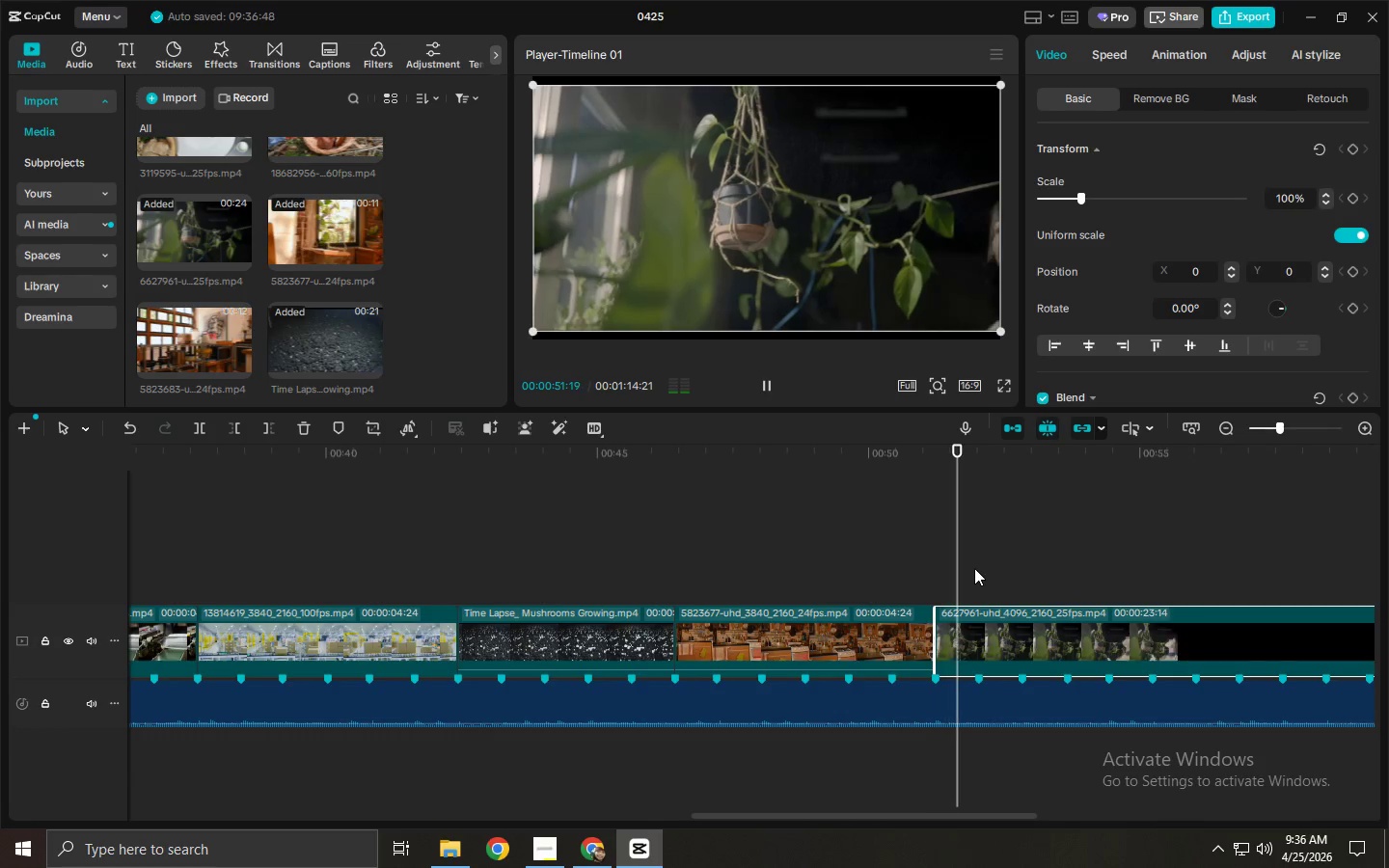 
key(Space)
 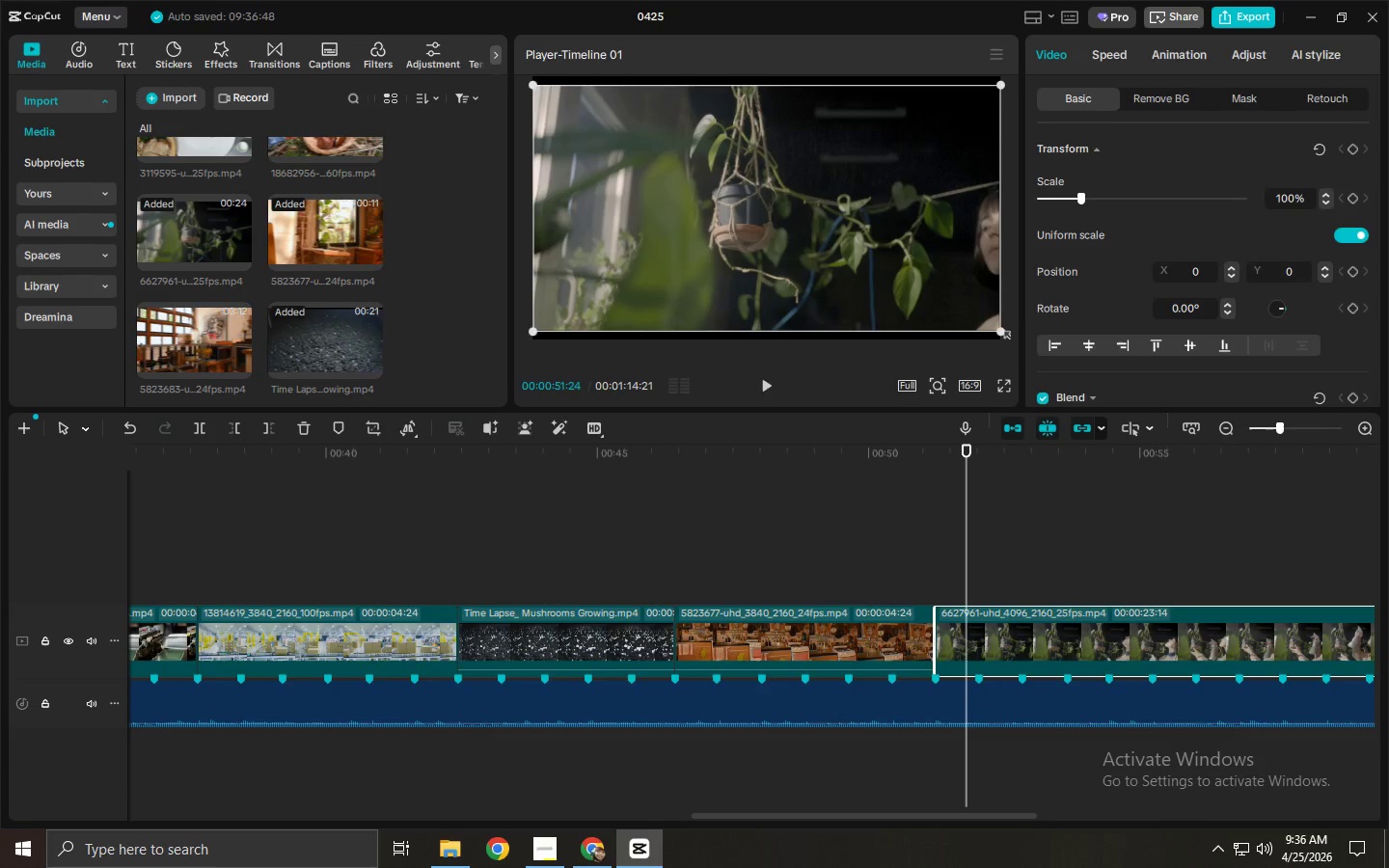 
left_click_drag(start_coordinate=[1003, 332], to_coordinate=[1018, 345])
 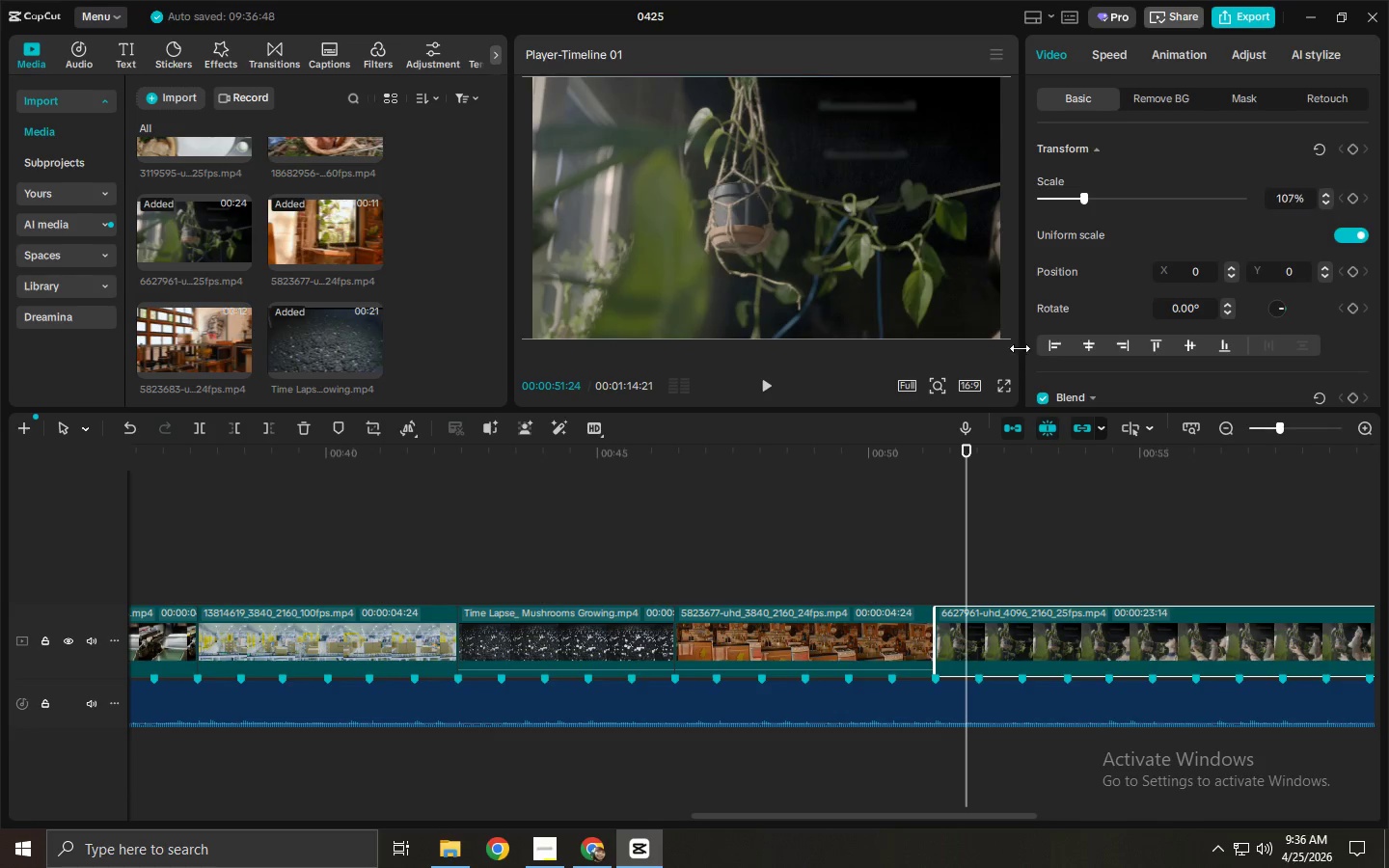 
key(Space)
 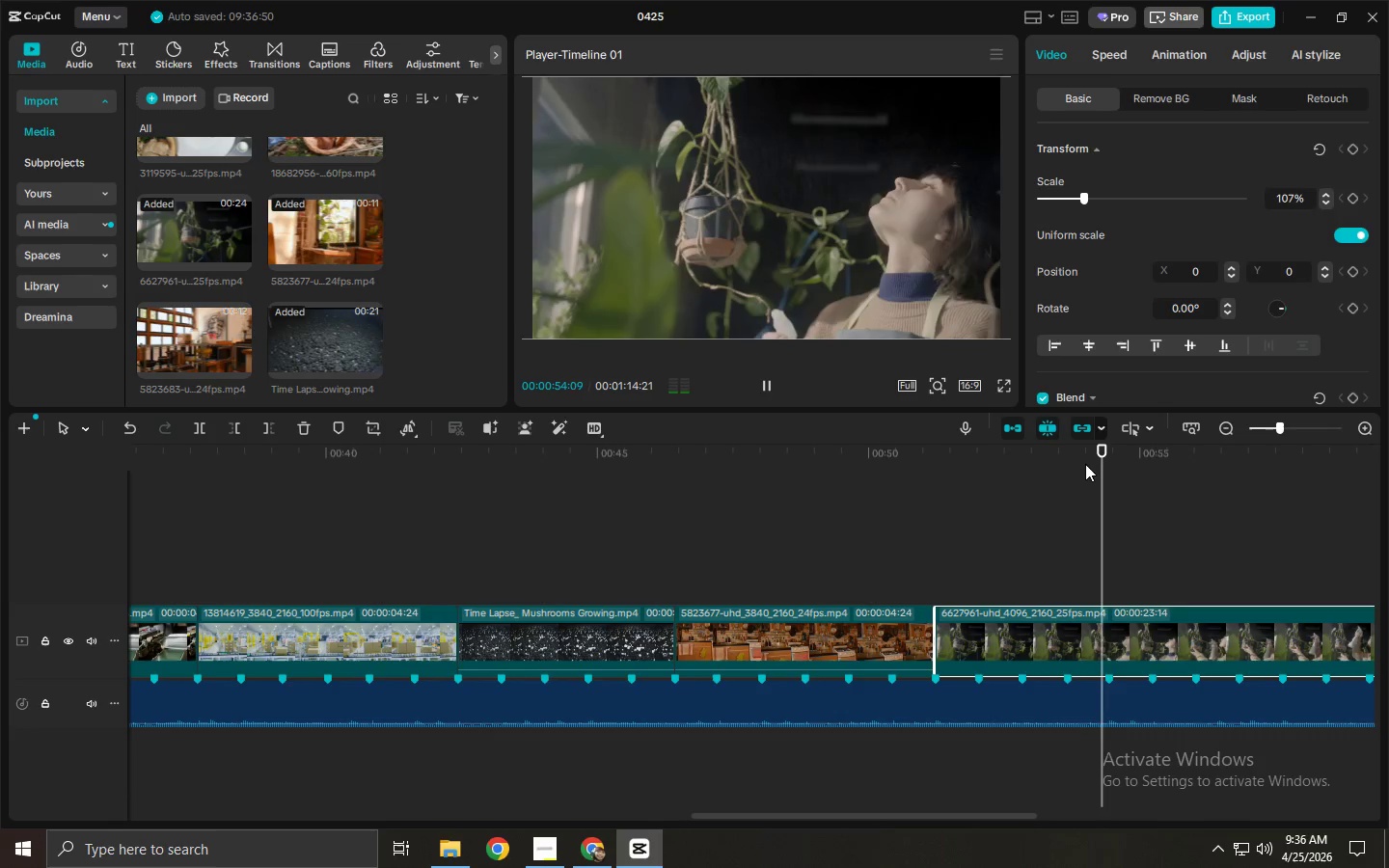 
left_click_drag(start_coordinate=[1164, 460], to_coordinate=[1169, 461])
 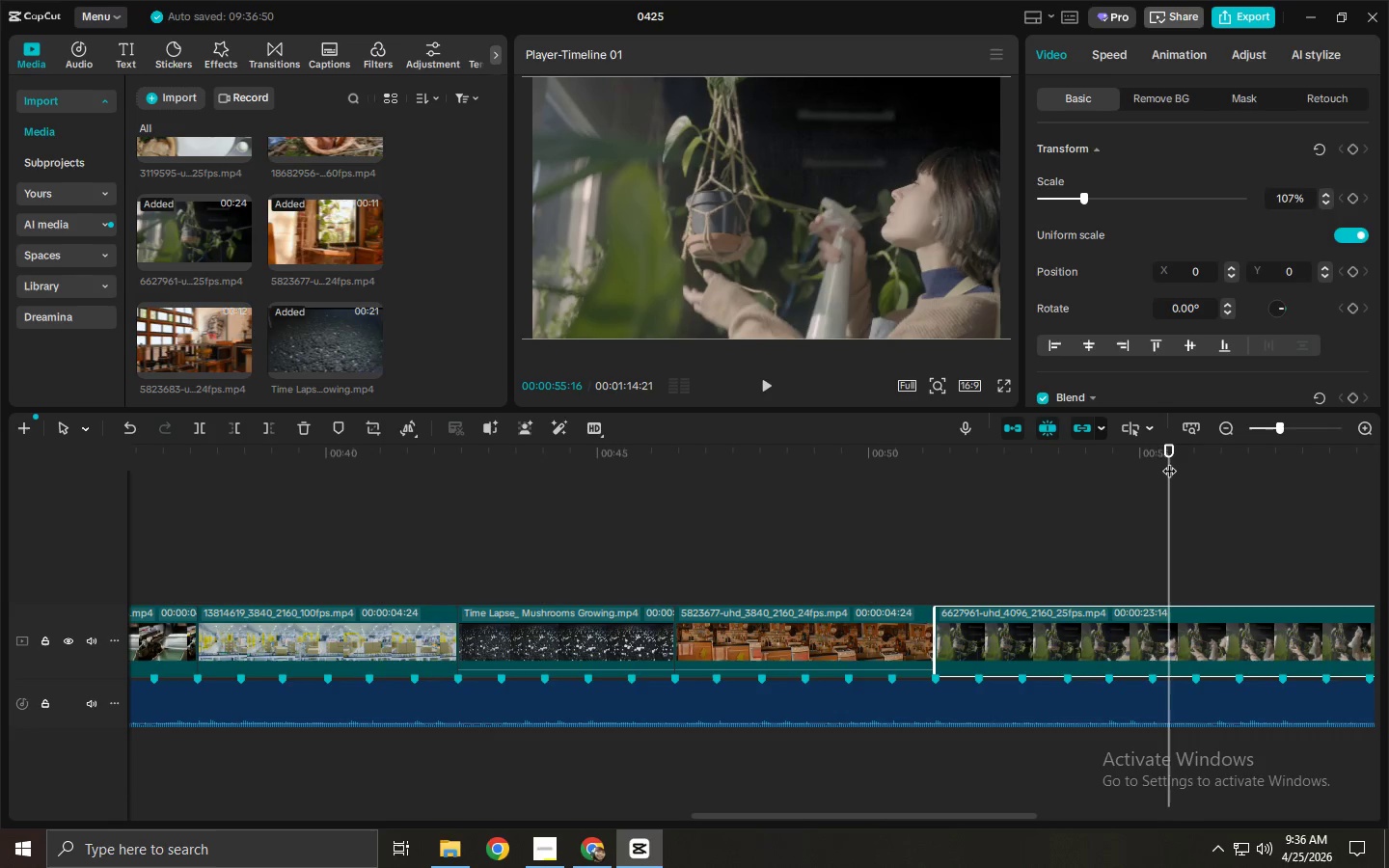 
left_click_drag(start_coordinate=[1169, 461], to_coordinate=[1092, 467])
 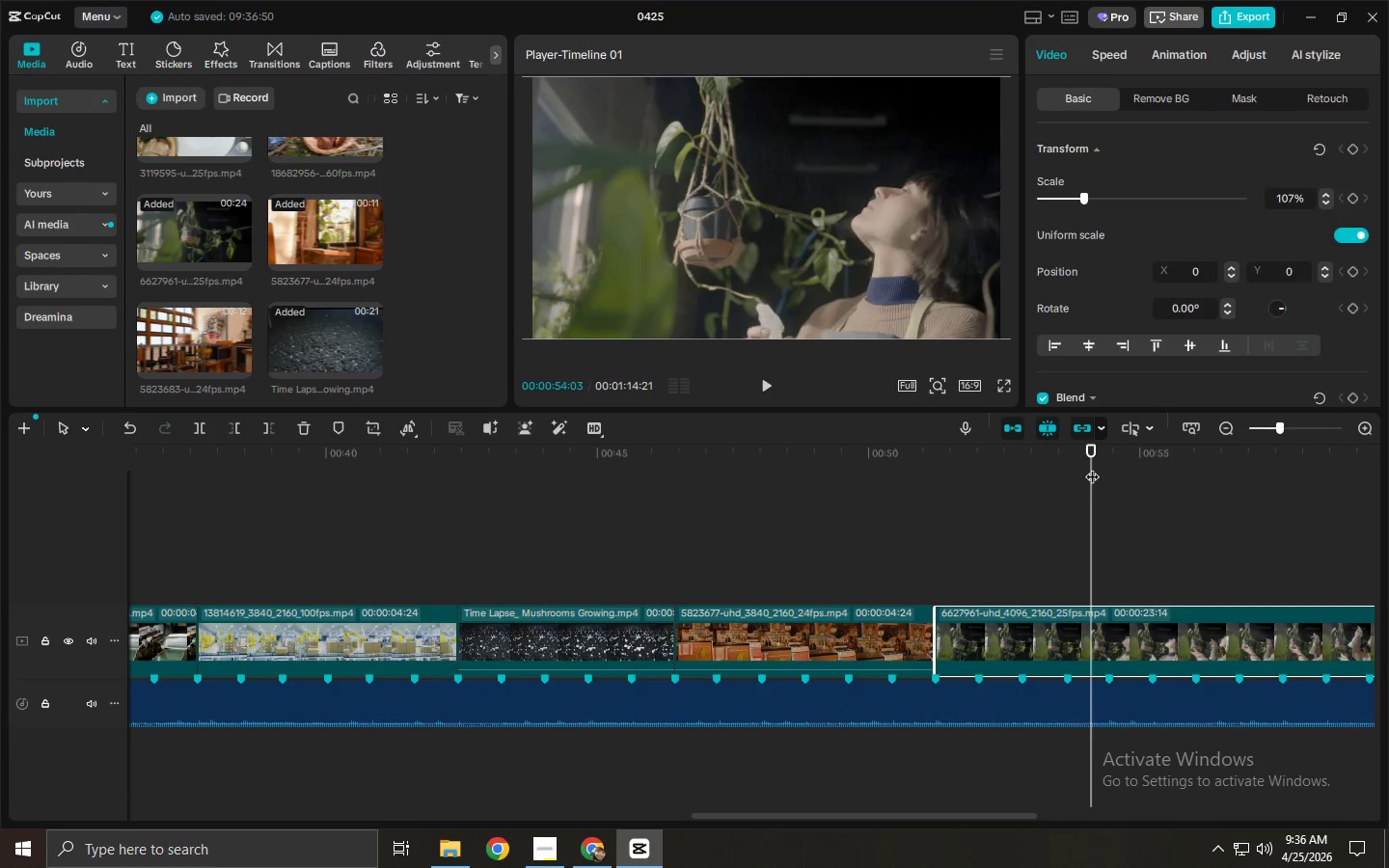 
key(Control+B)
 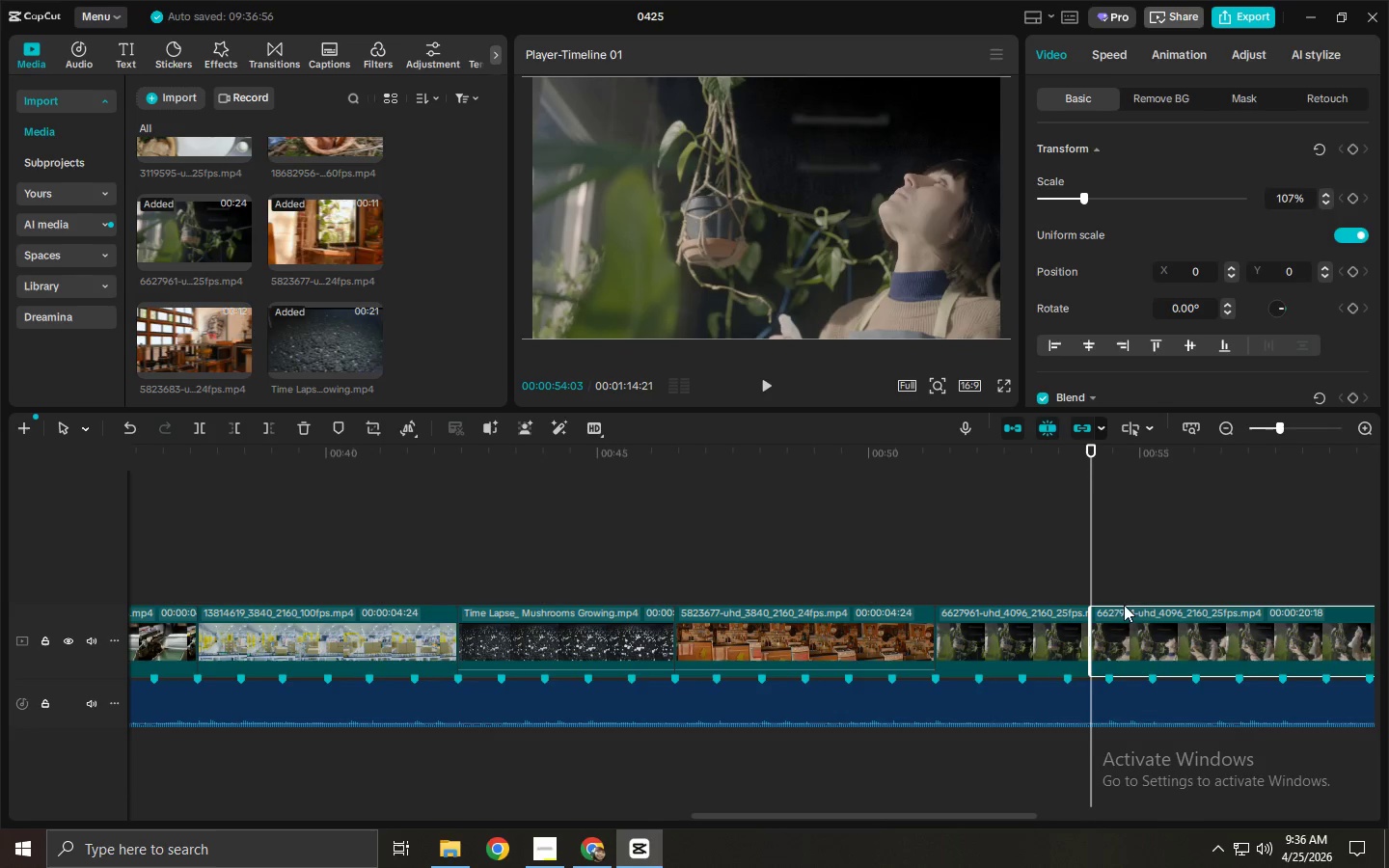 
left_click([1052, 647])
 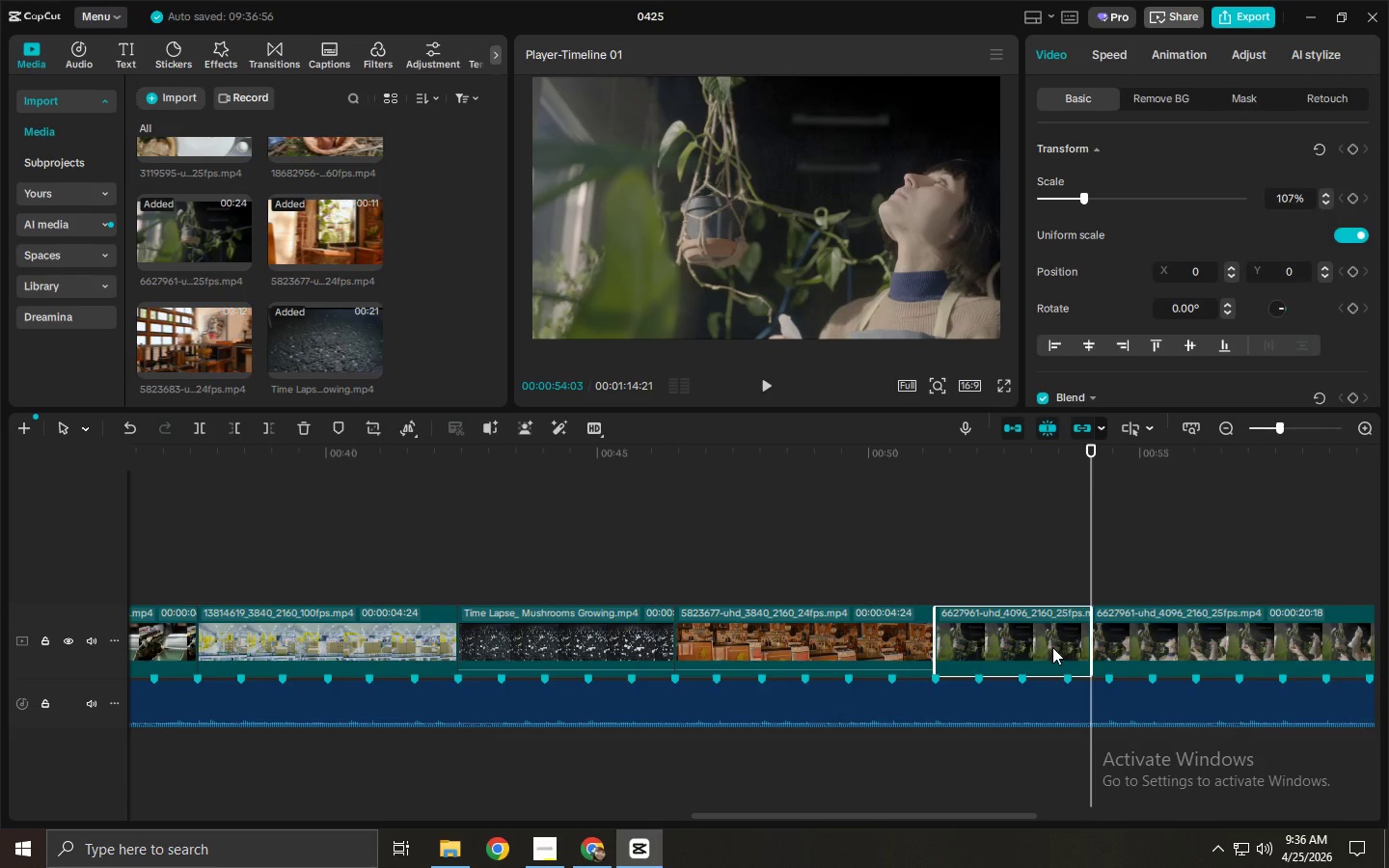 
key(Delete)
 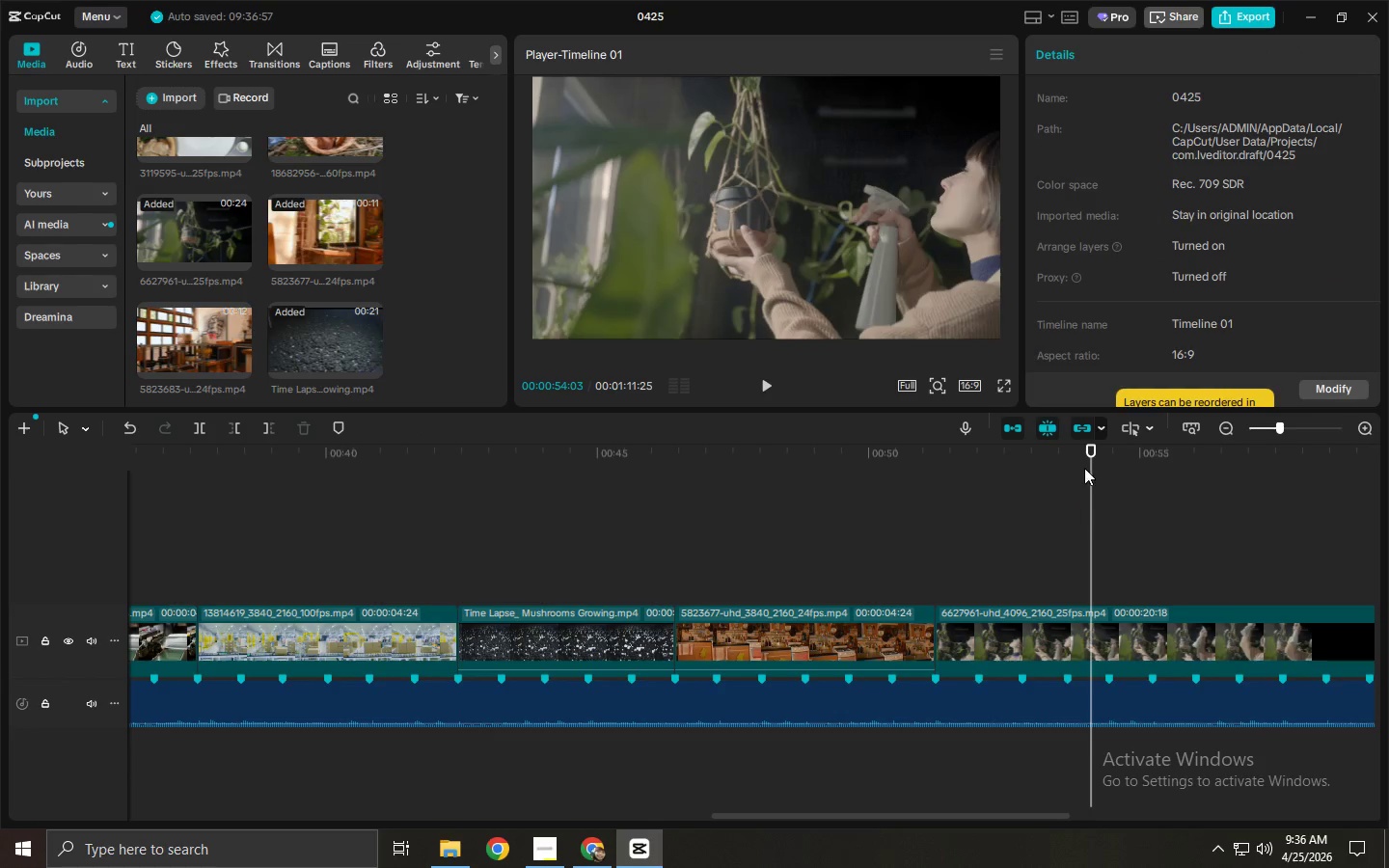 
left_click_drag(start_coordinate=[1085, 466], to_coordinate=[1151, 471])
 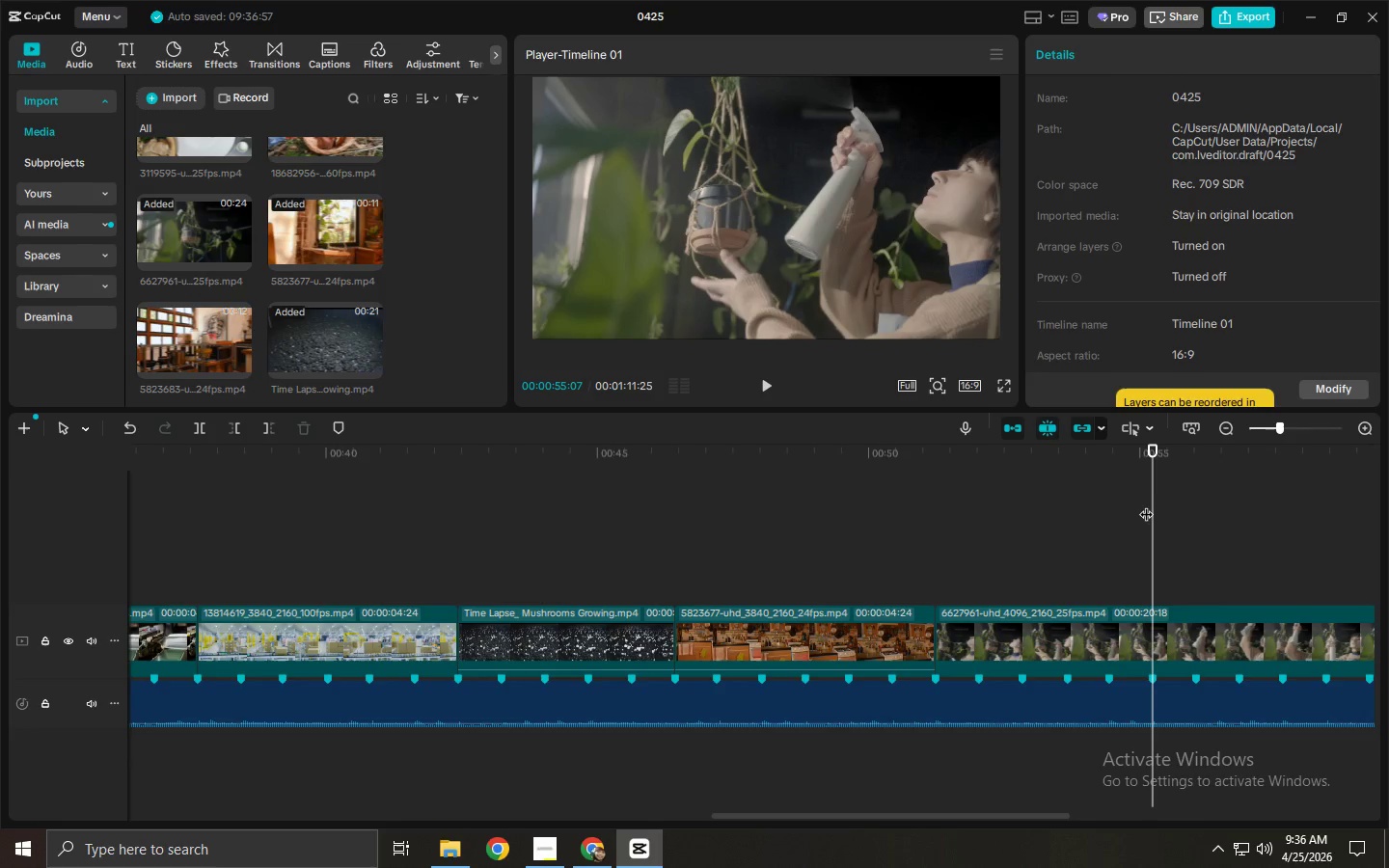 
key(Control+B)
 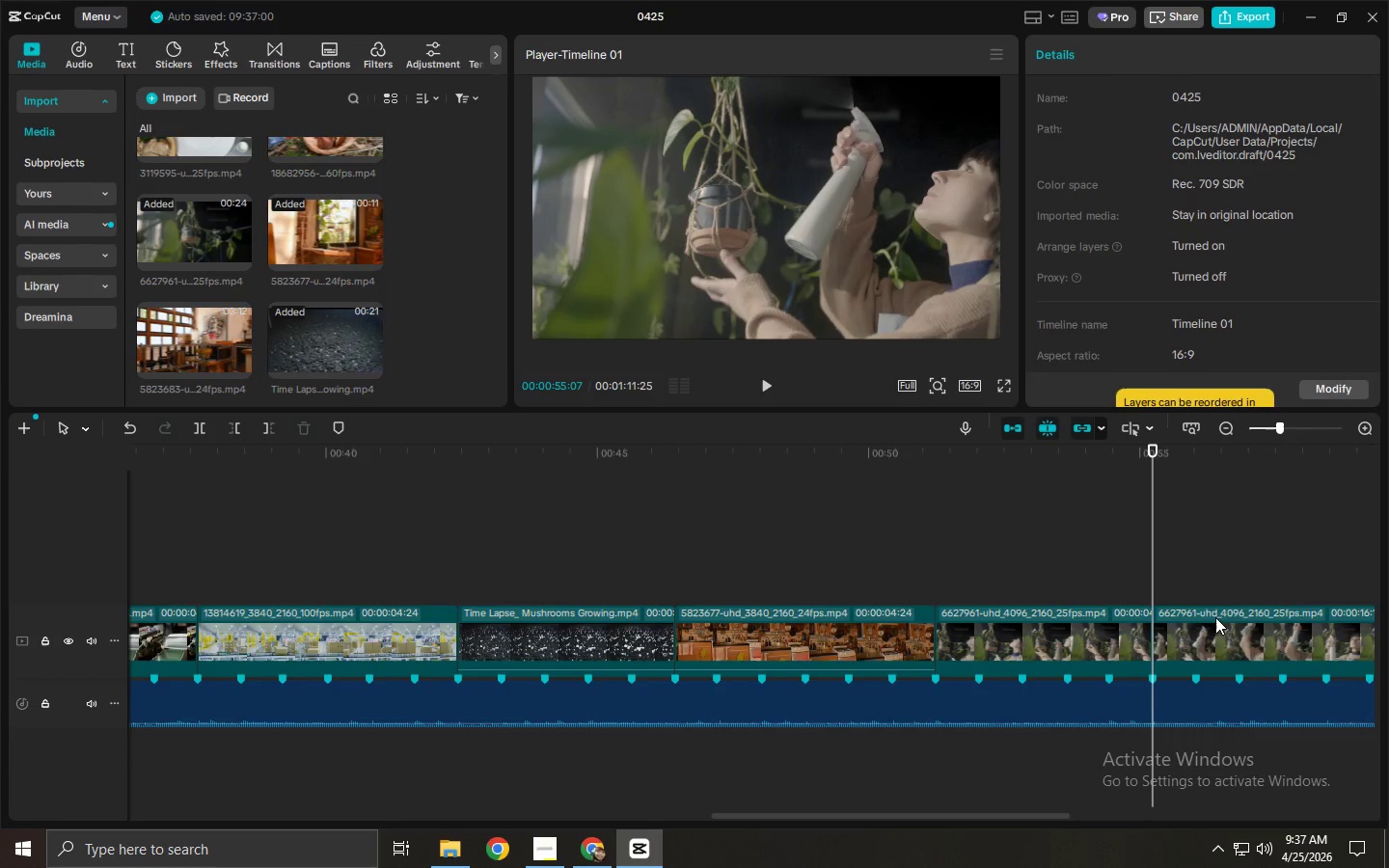 
left_click([1215, 617])
 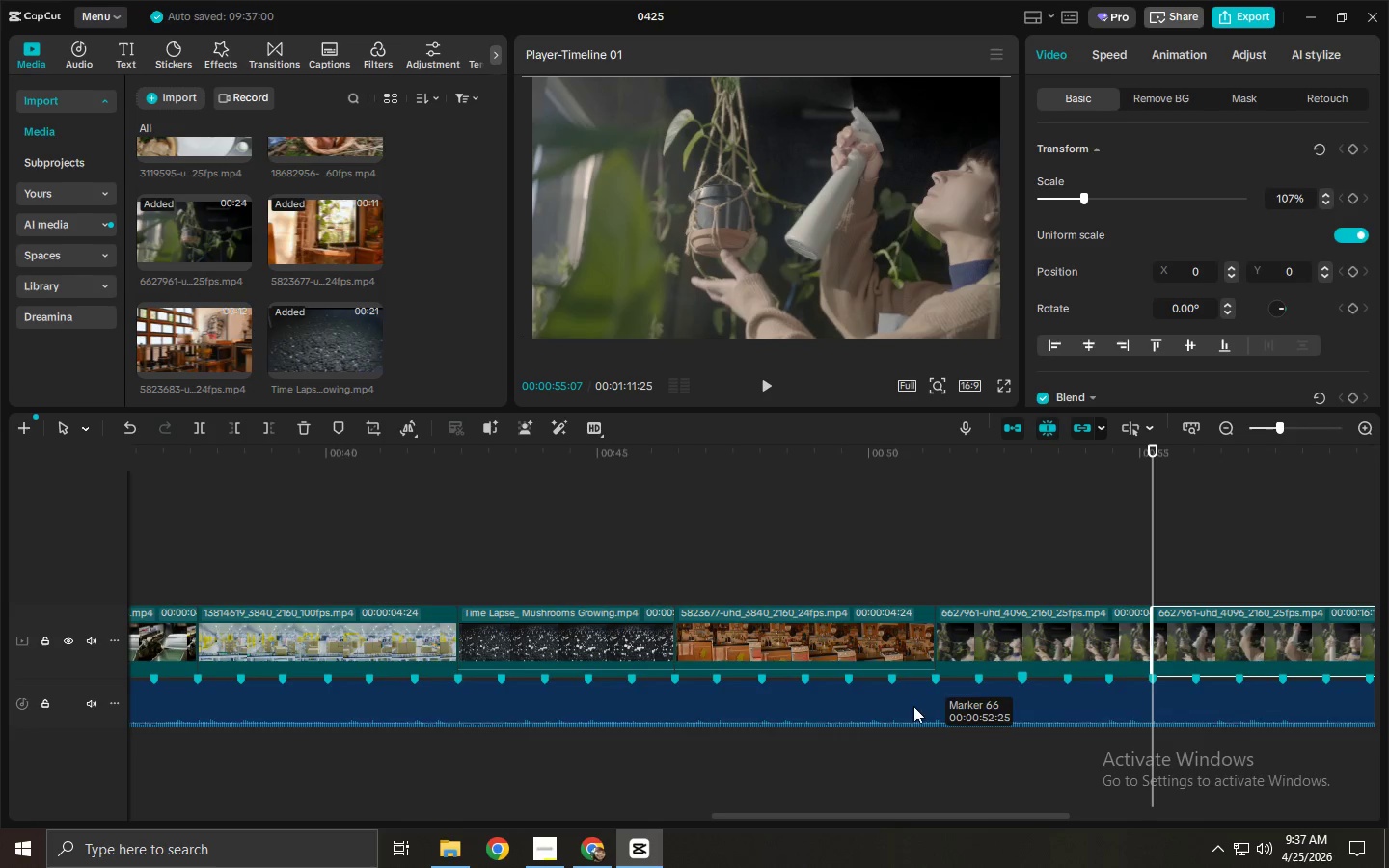 
key(Delete)
 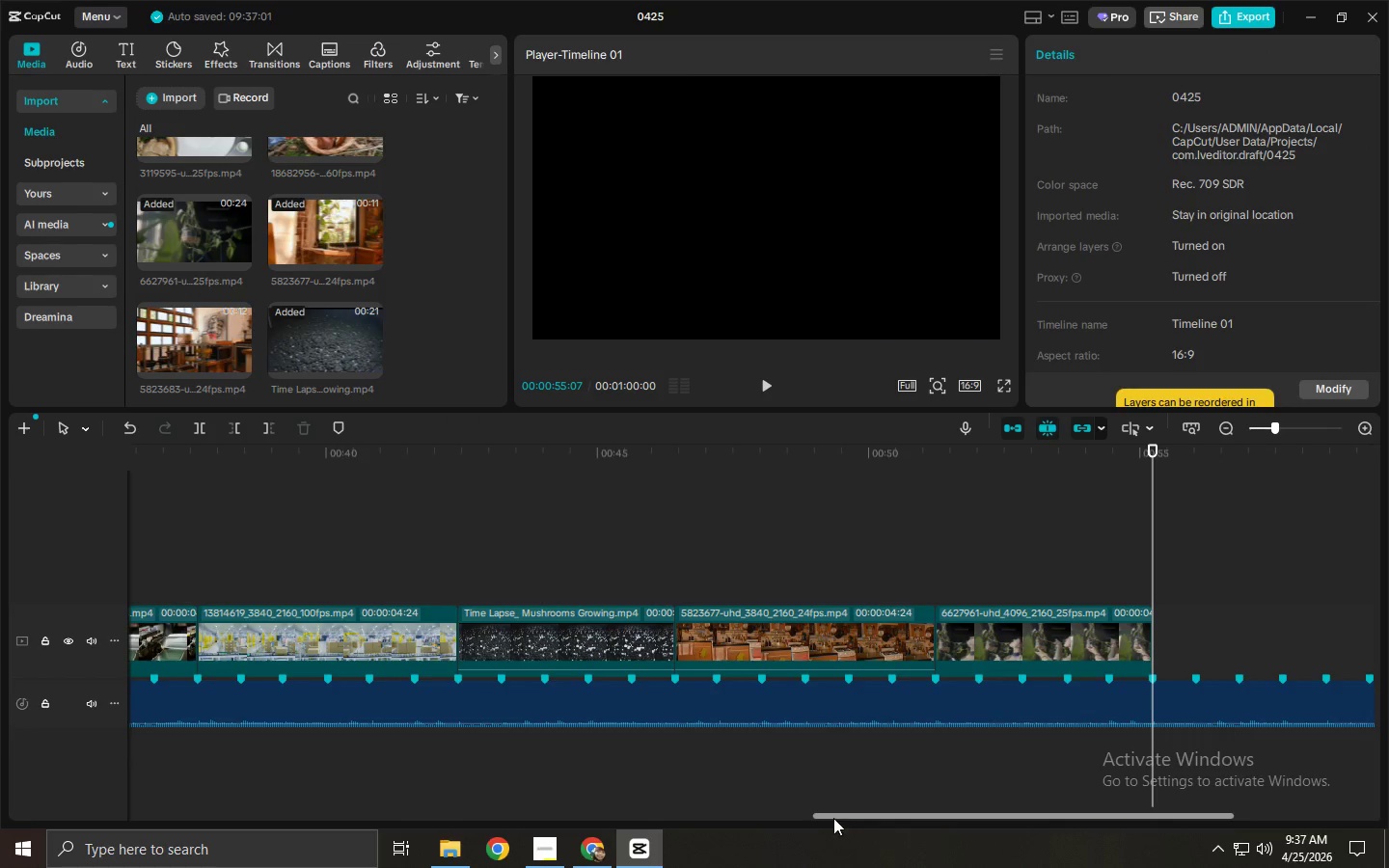 
left_click_drag(start_coordinate=[840, 817], to_coordinate=[982, 817])
 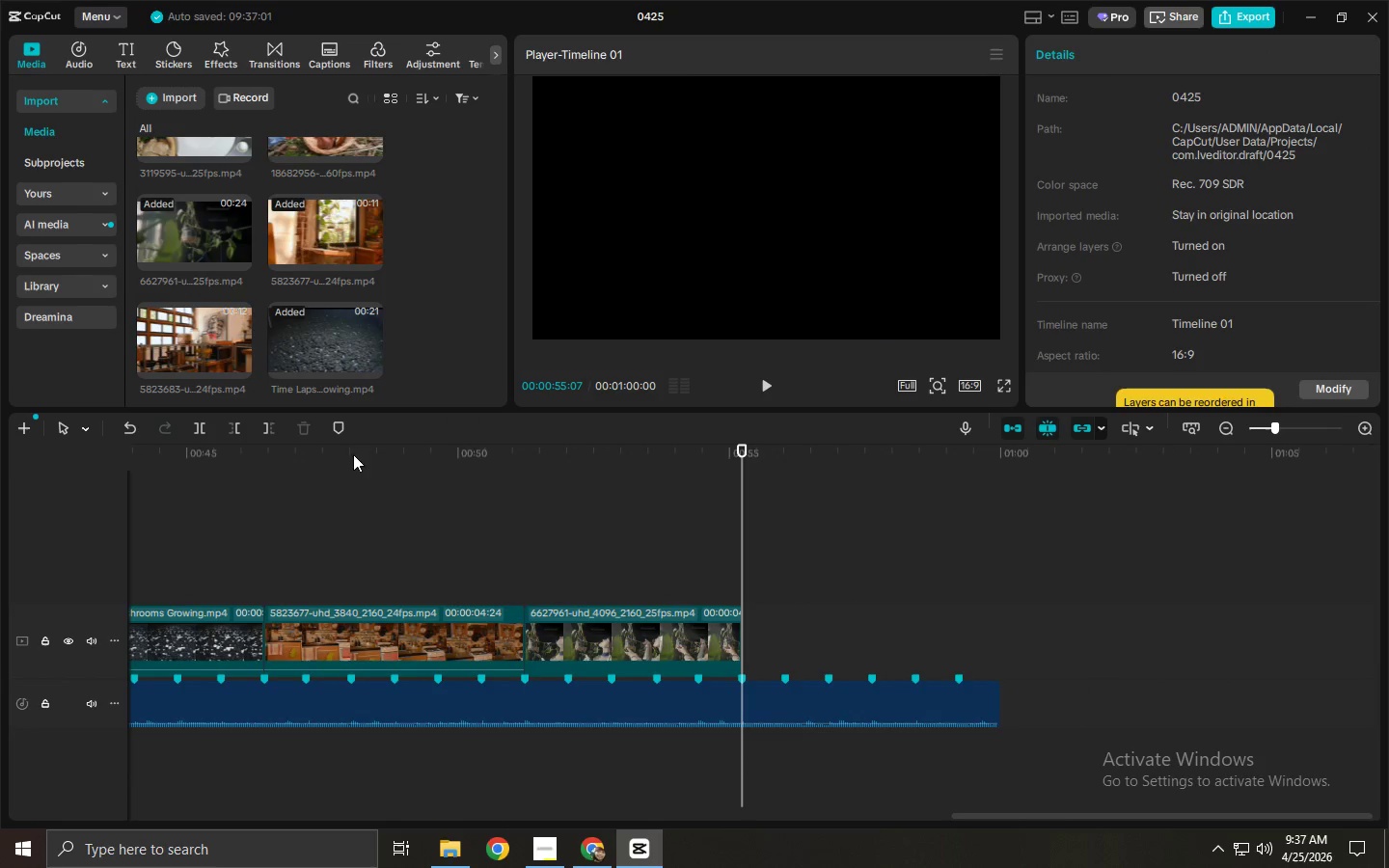 
scroll: coordinate [434, 274], scroll_direction: up, amount: 2.0
 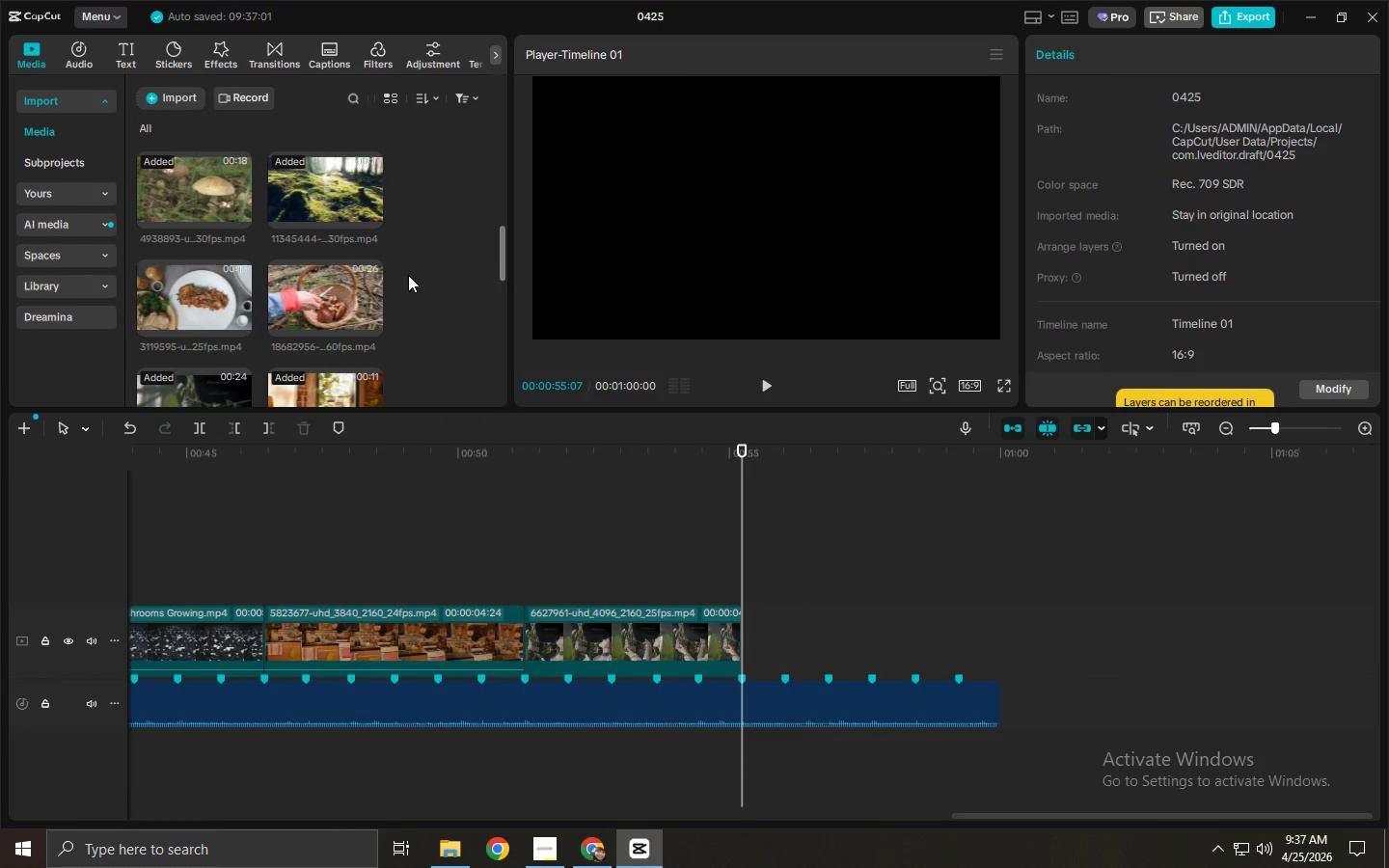 
left_click_drag(start_coordinate=[318, 276], to_coordinate=[757, 627])
 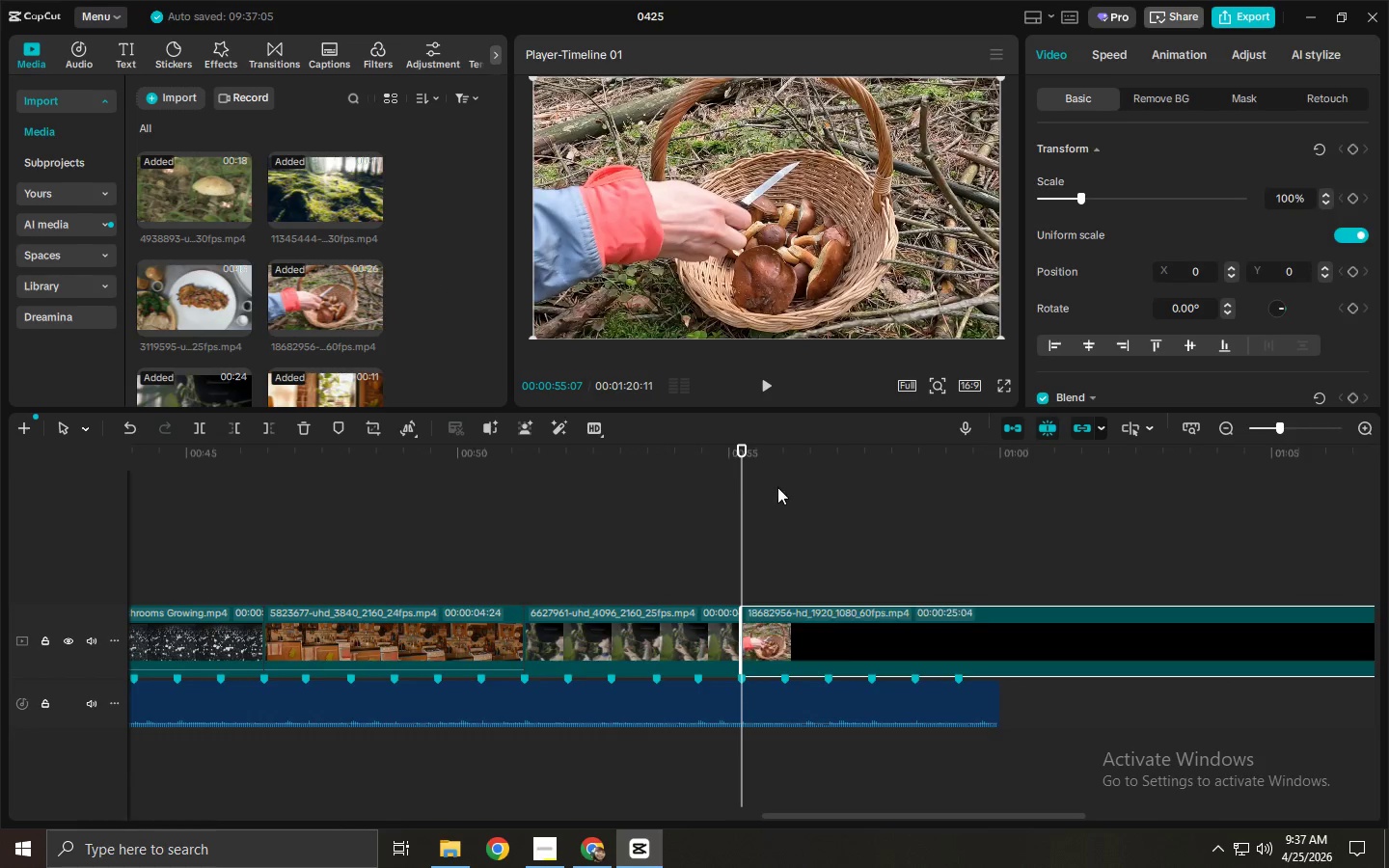 
key(Space)
 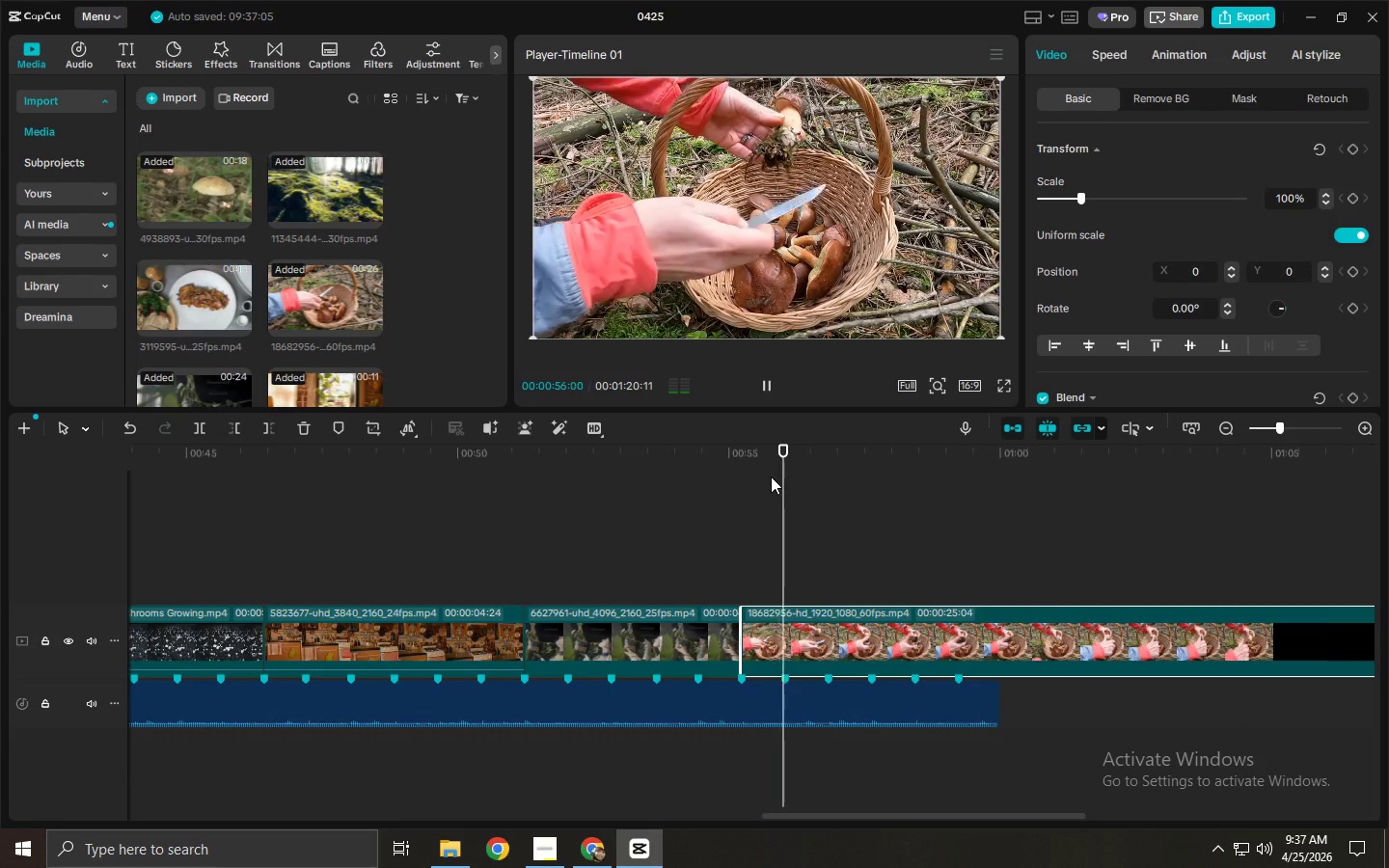 
key(Space)
 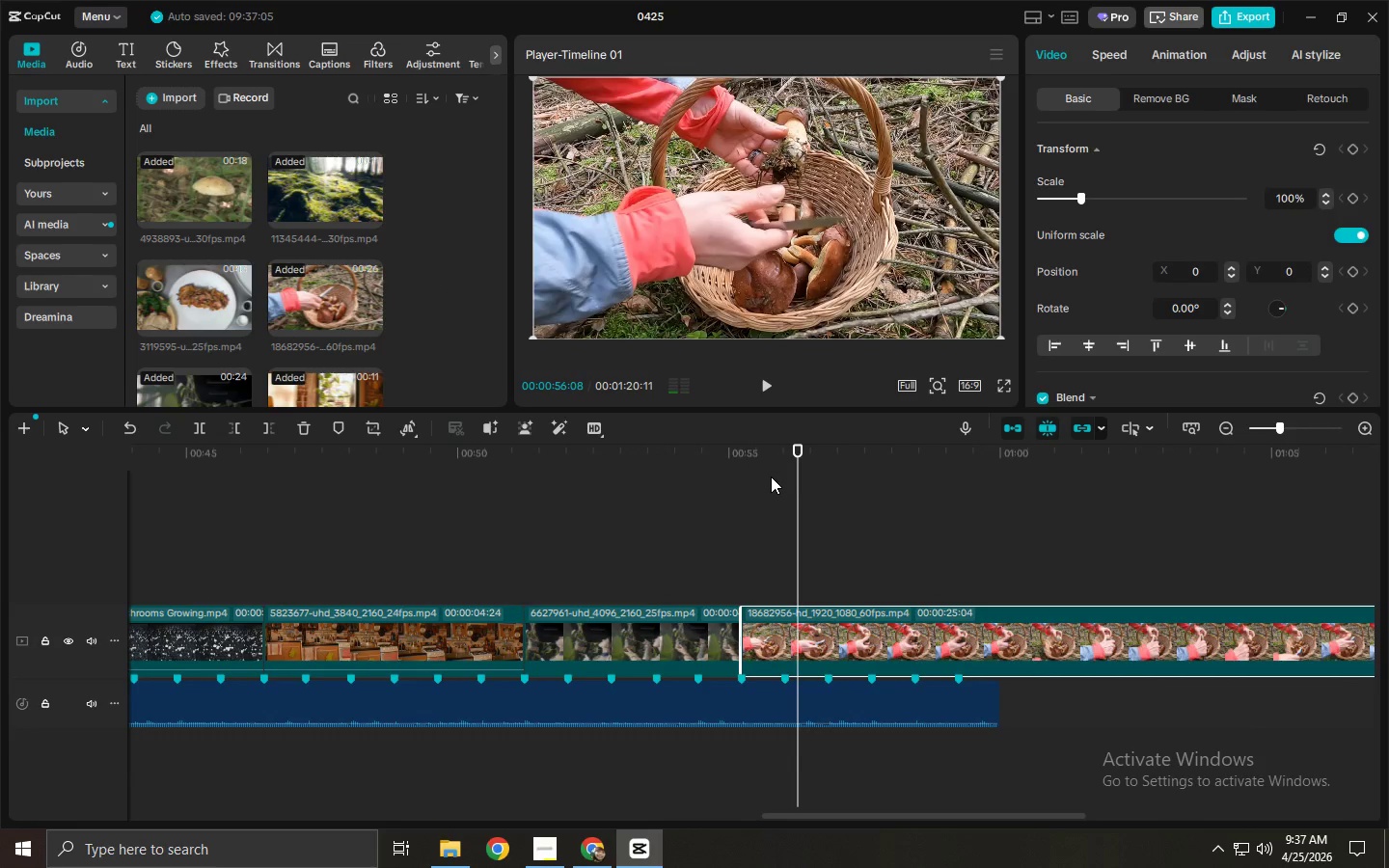 
key(Space)
 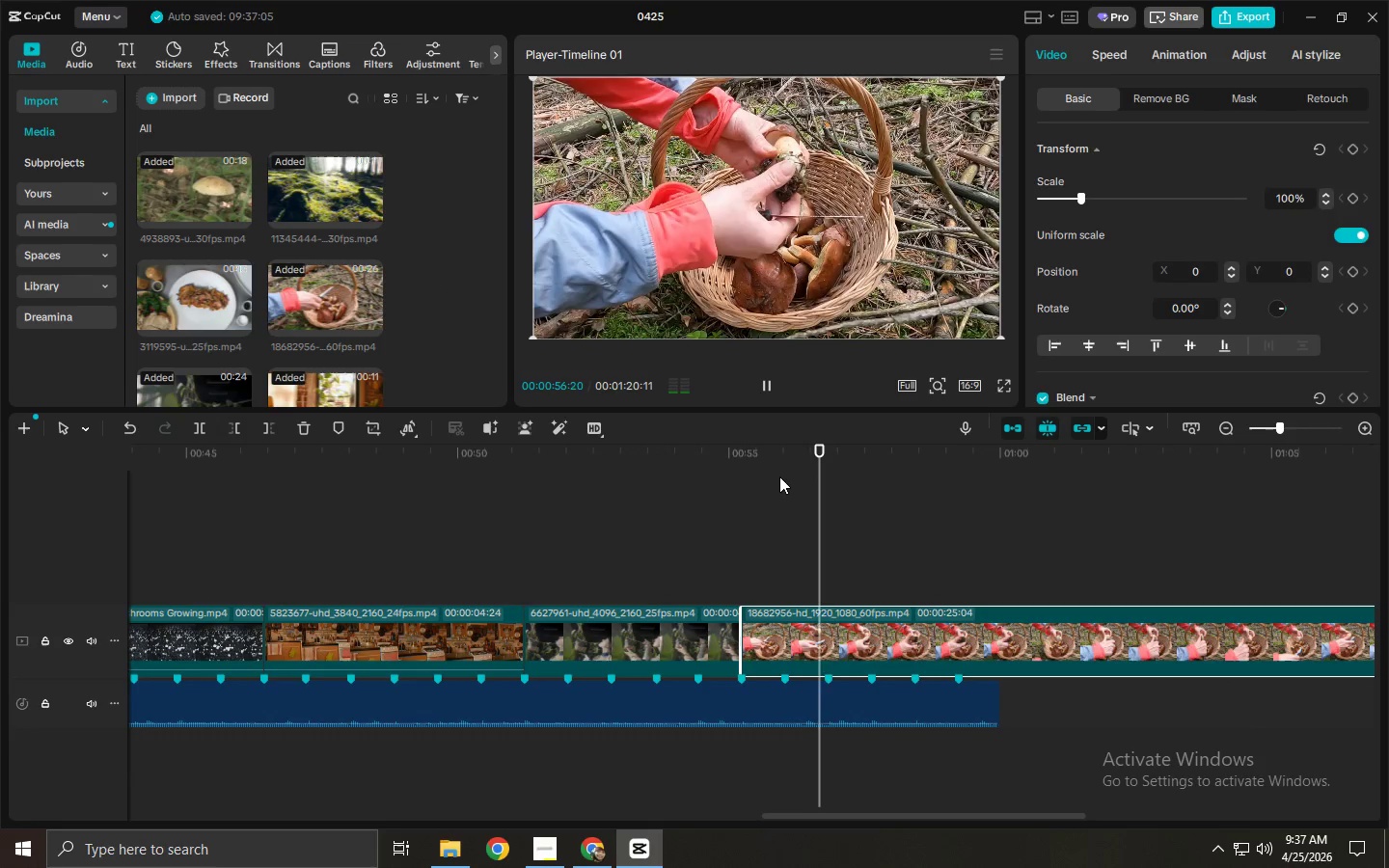 
key(Space)
 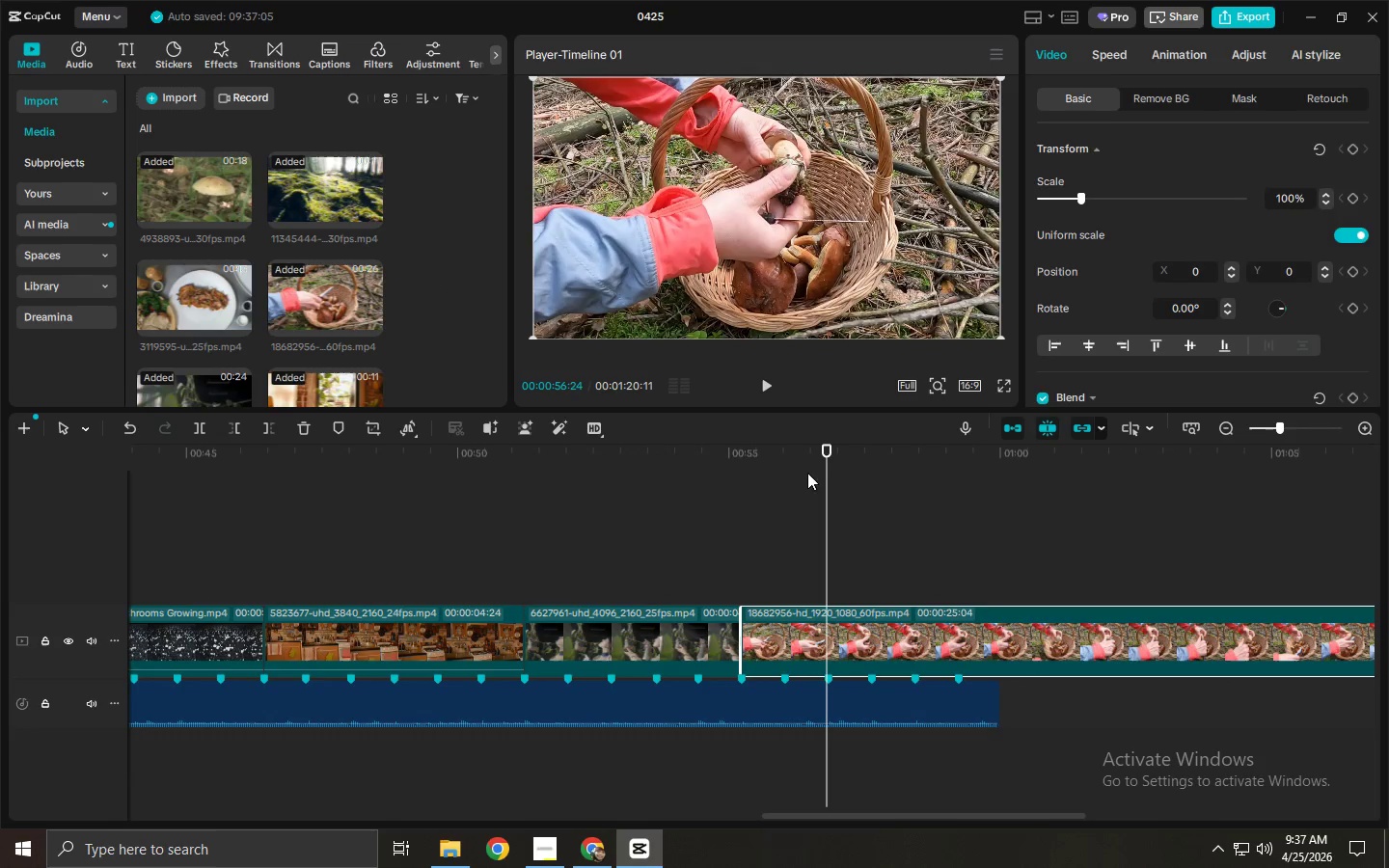 
left_click_drag(start_coordinate=[835, 463], to_coordinate=[1068, 470])
 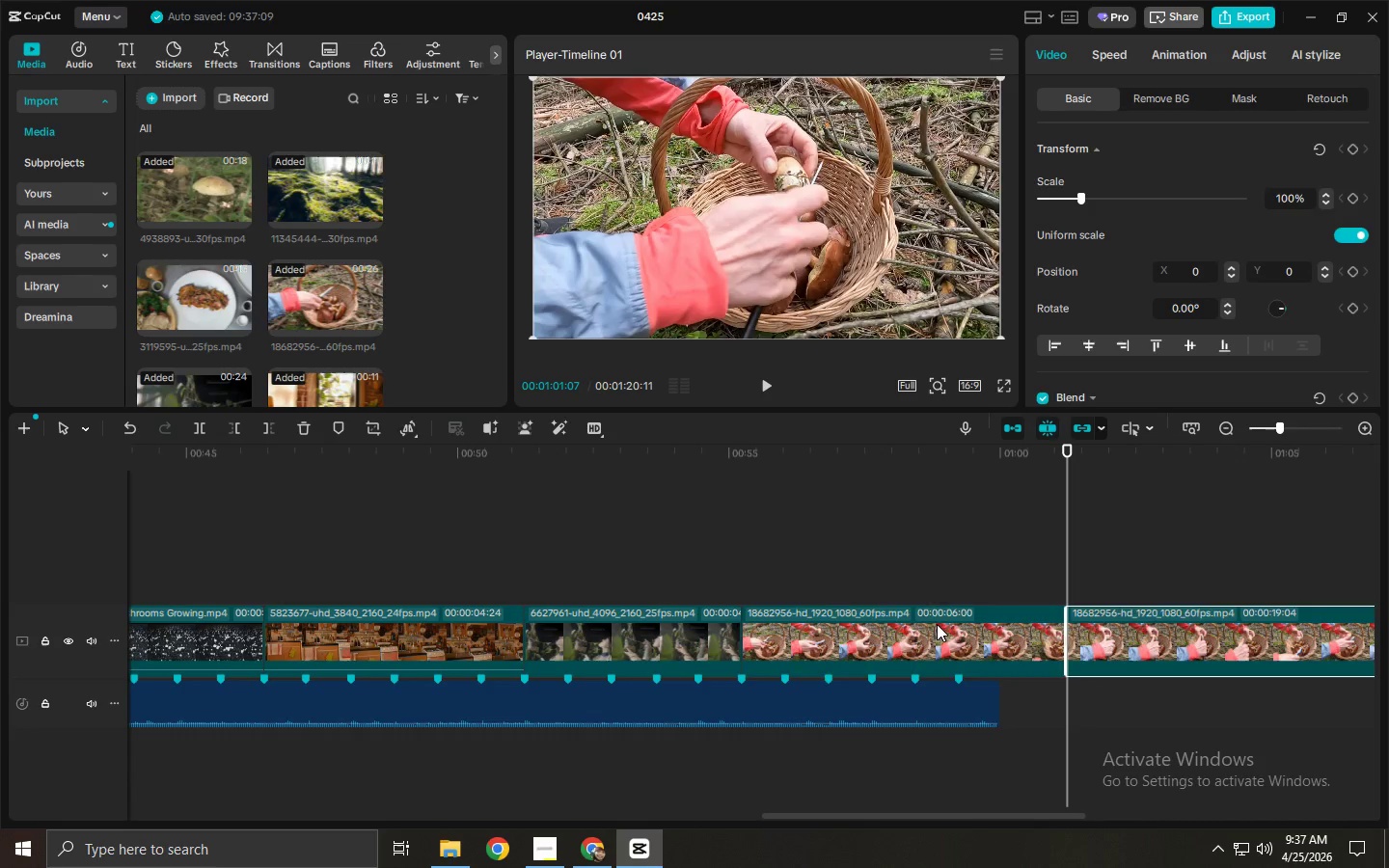 
key(Control+ControlLeft)
 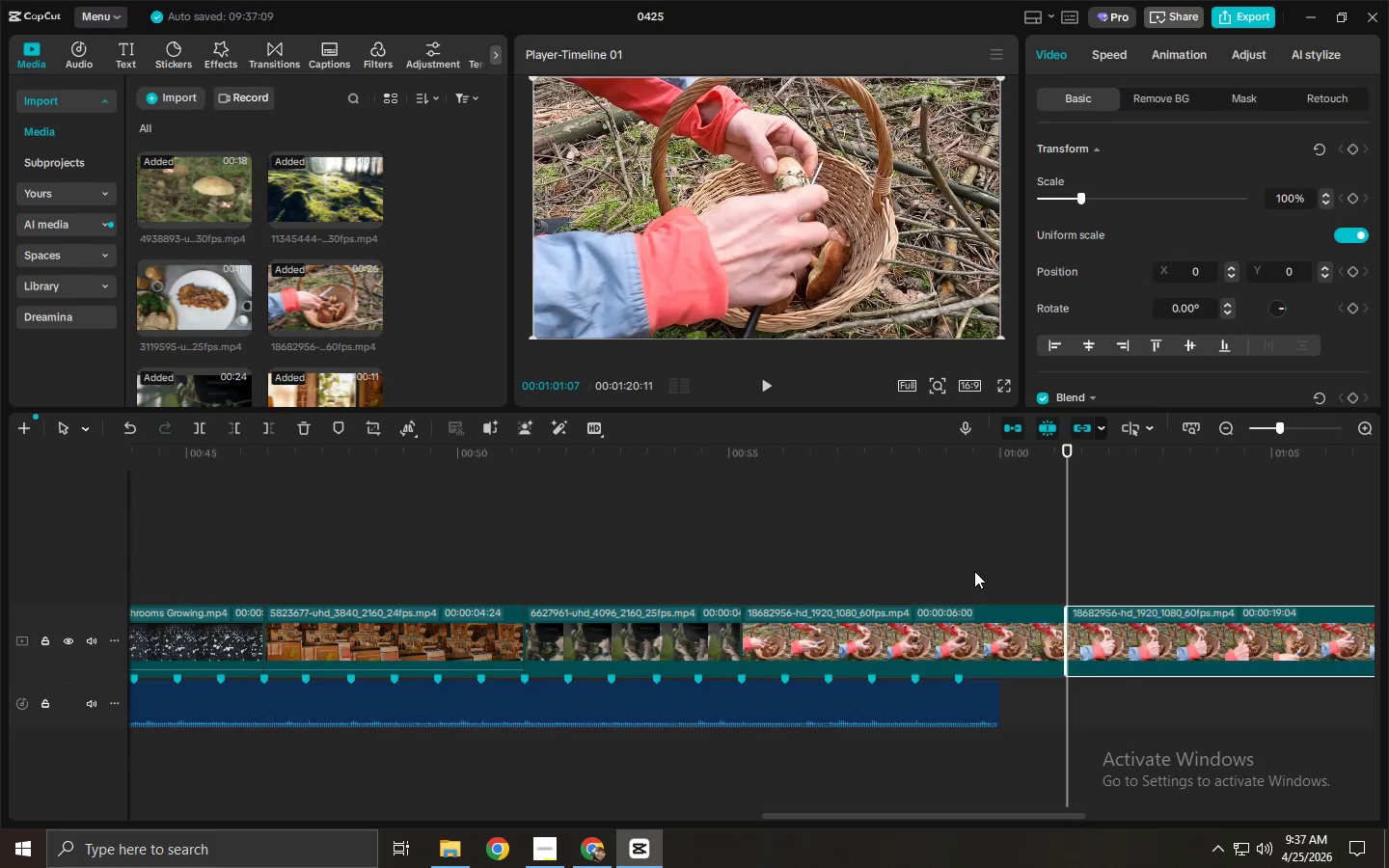 
key(Control+B)
 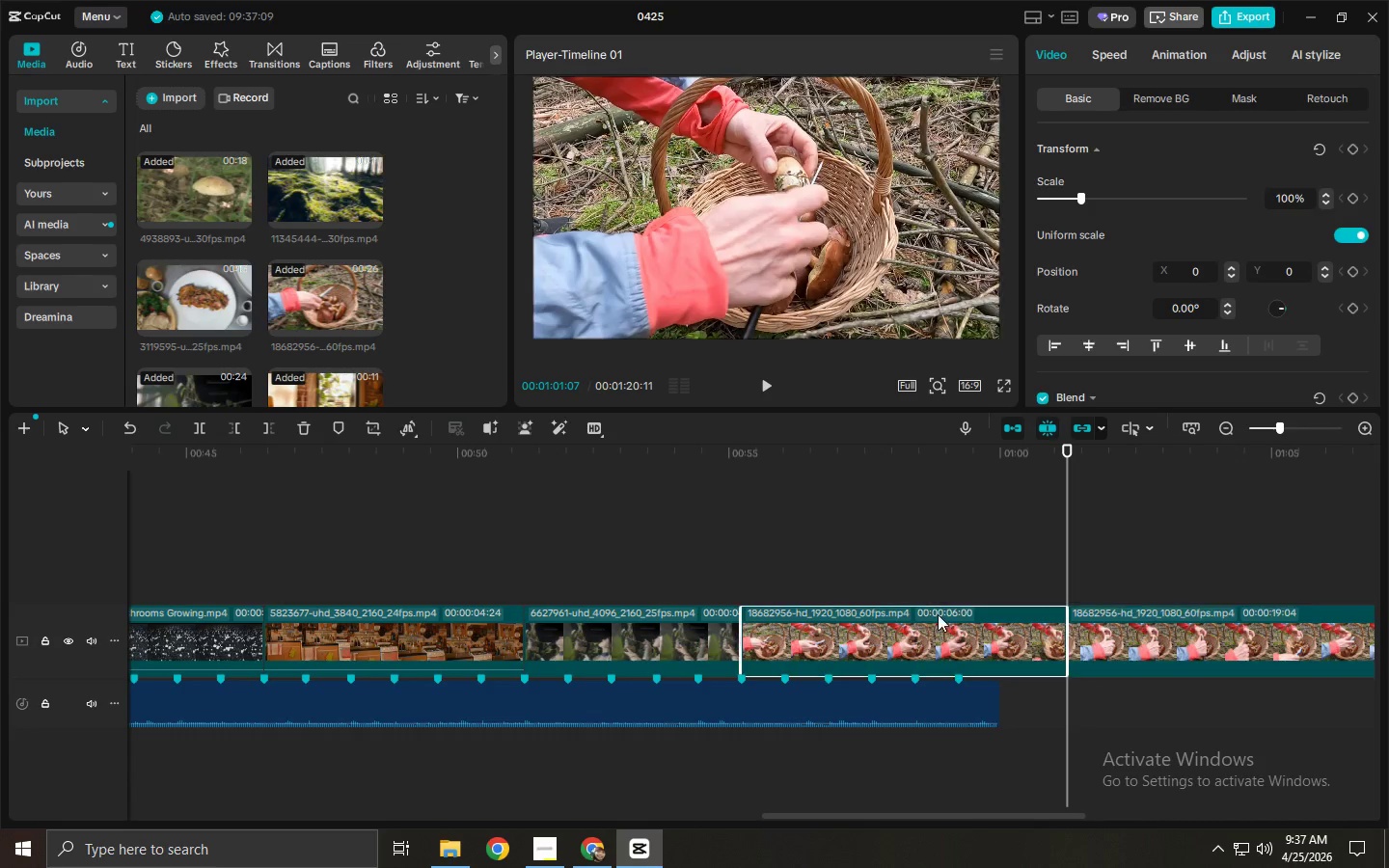 
key(Delete)
 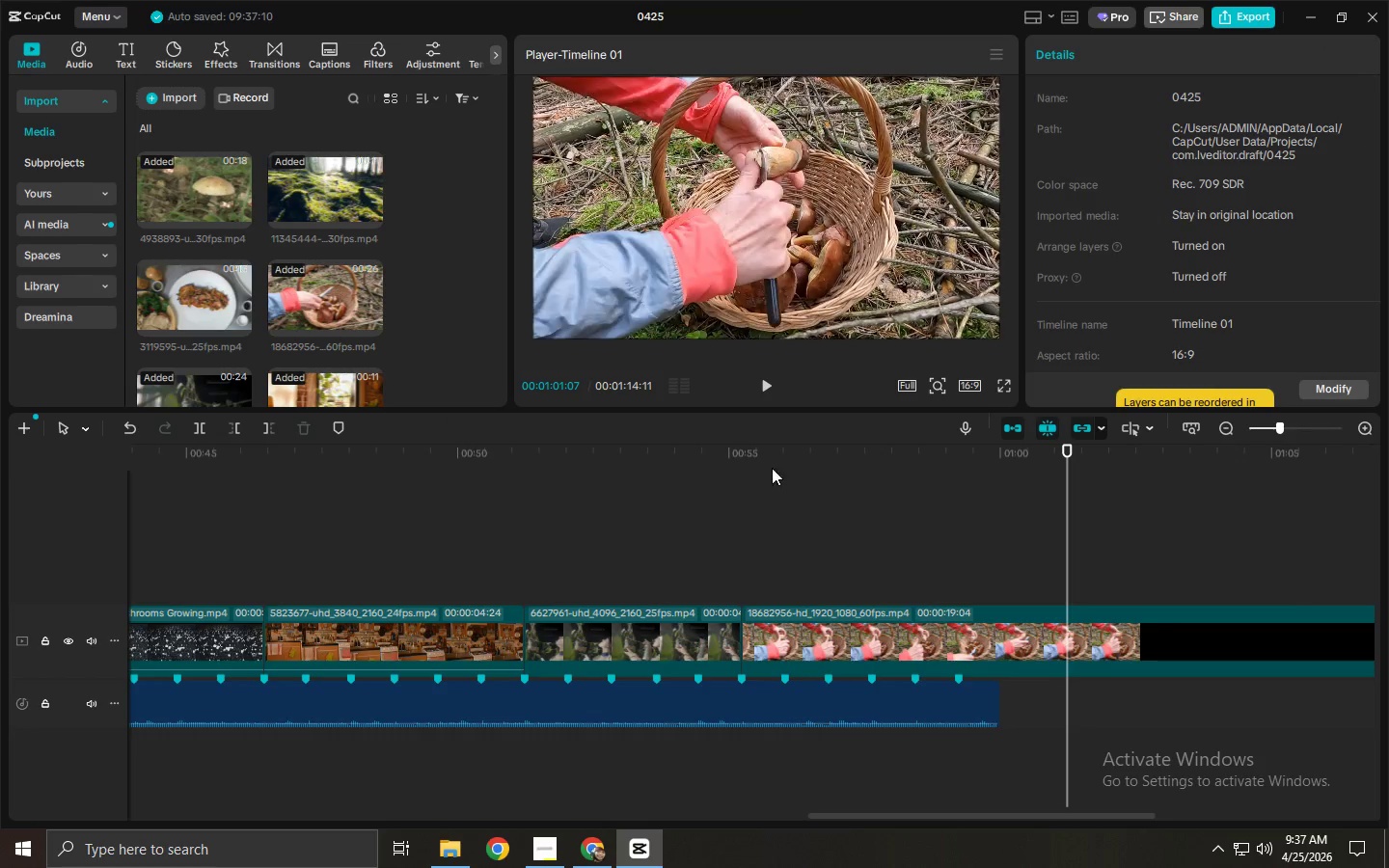 
left_click_drag(start_coordinate=[760, 460], to_coordinate=[754, 459])
 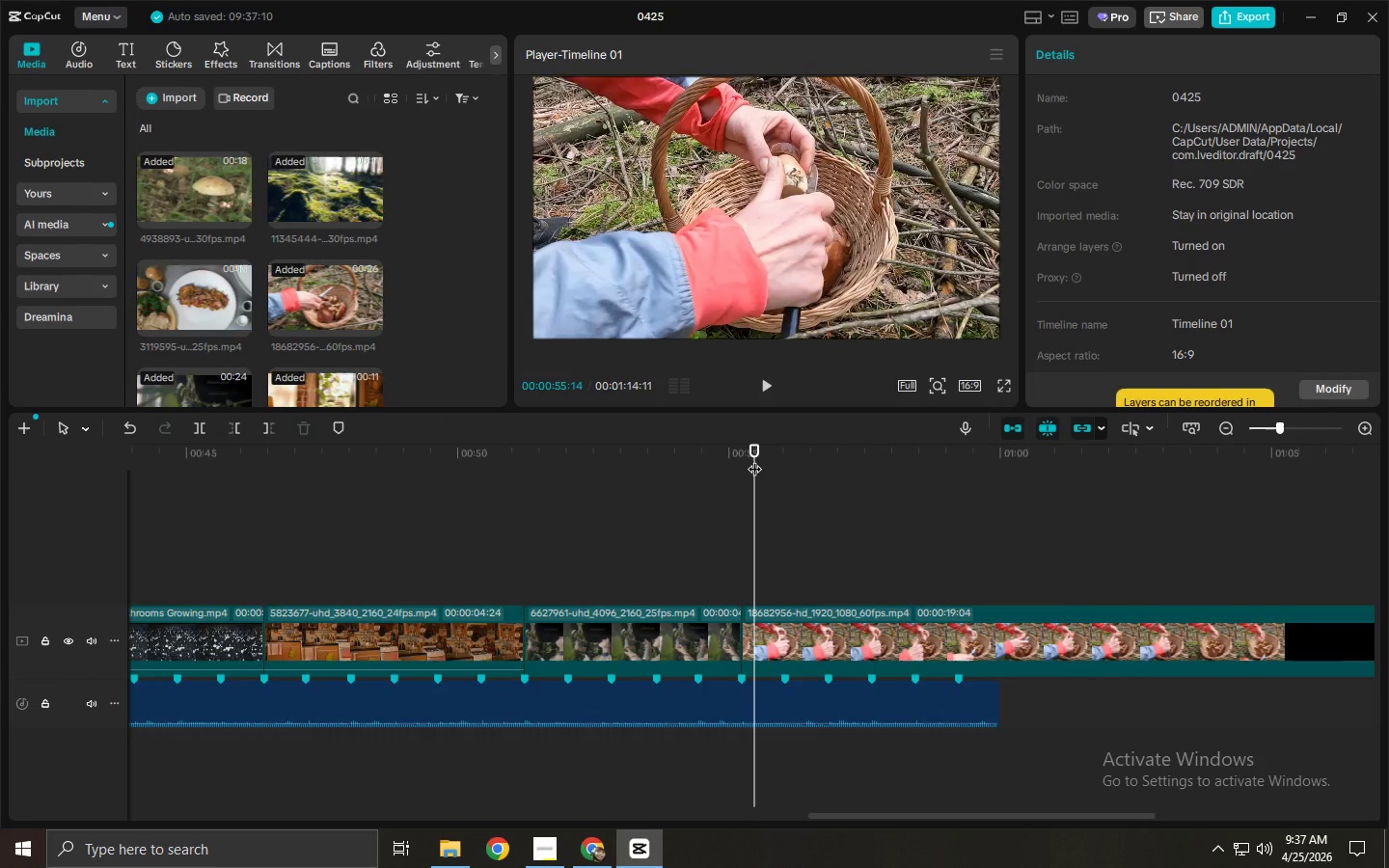 
key(Space)
 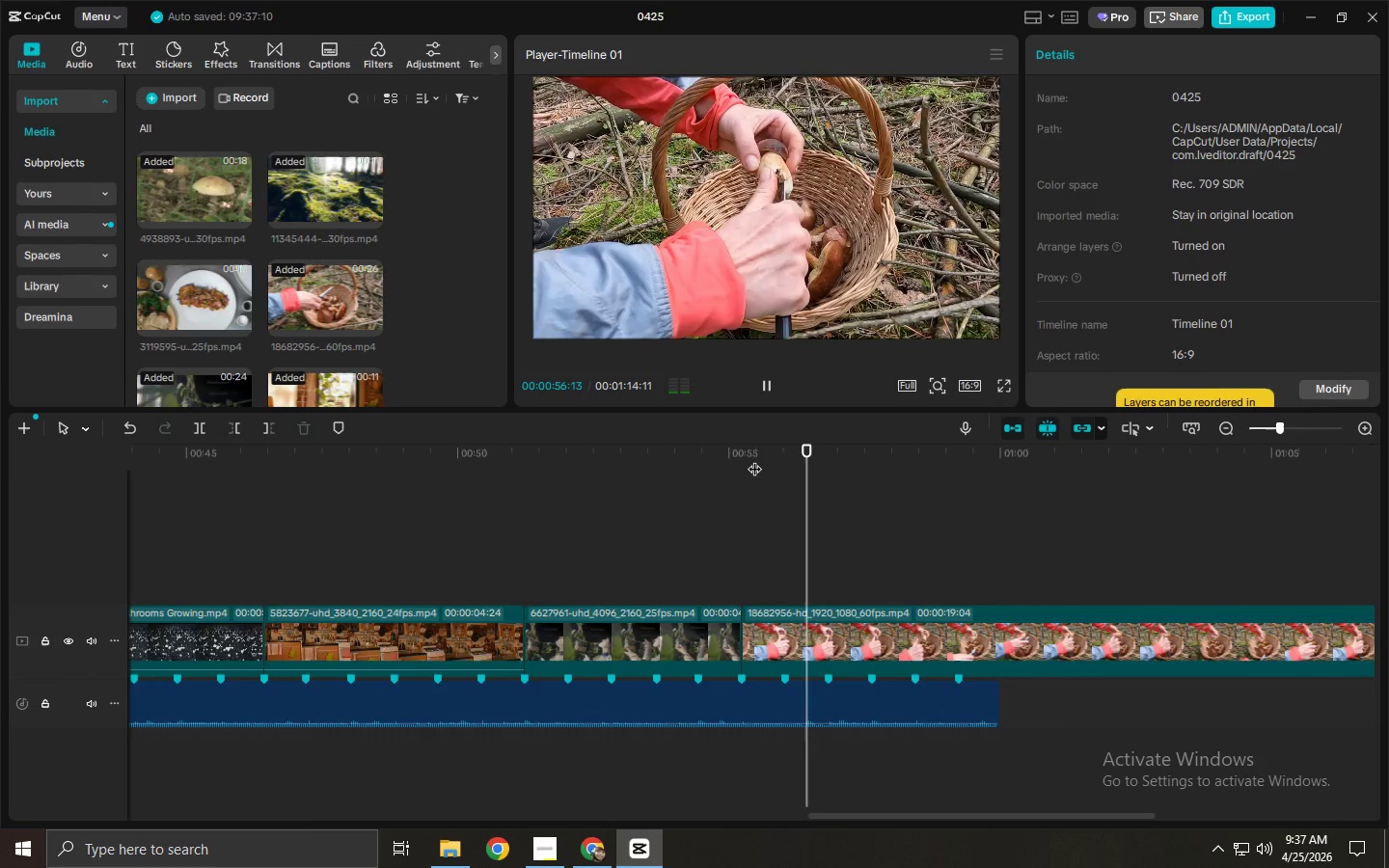 
key(Space)
 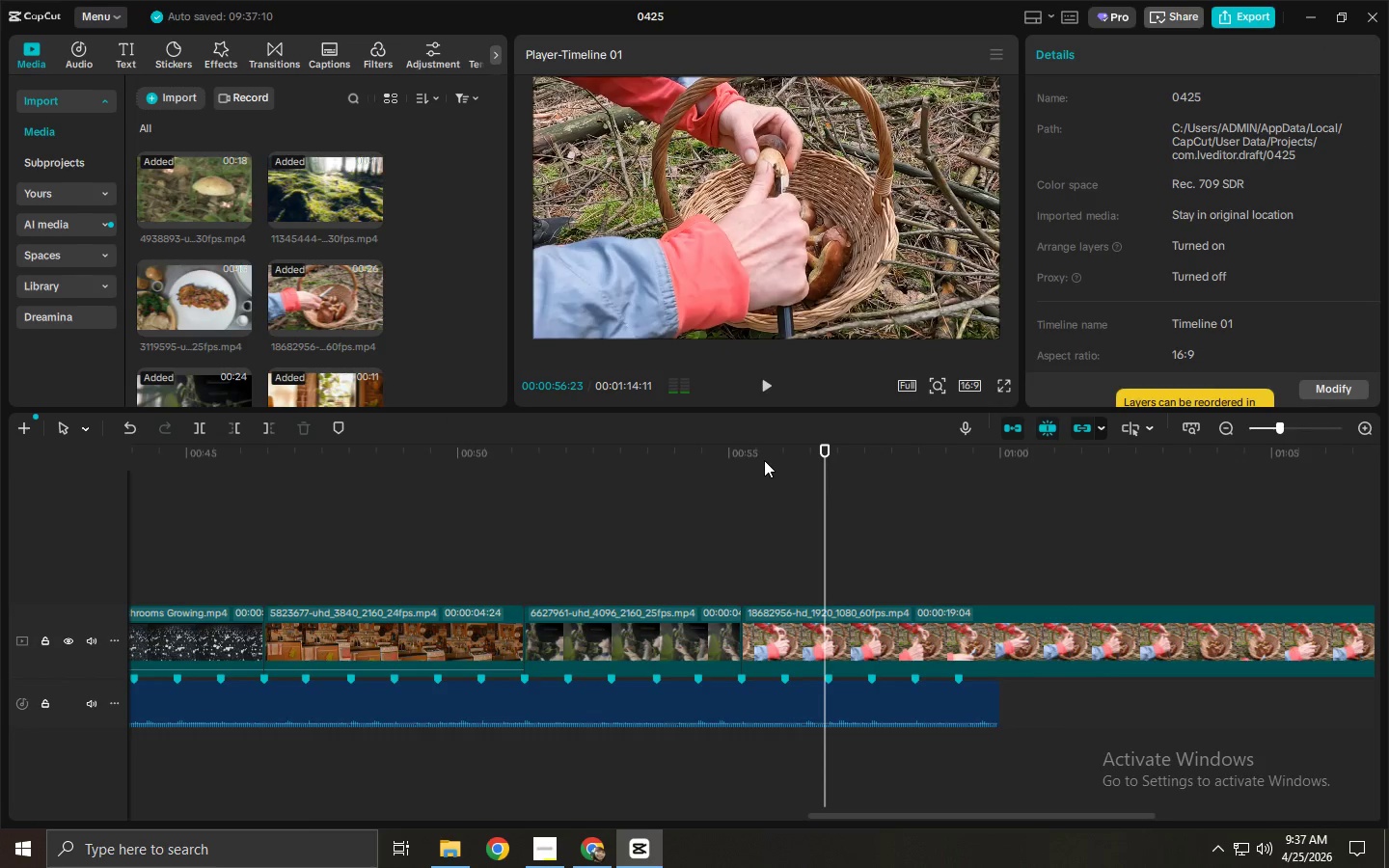 
key(Space)
 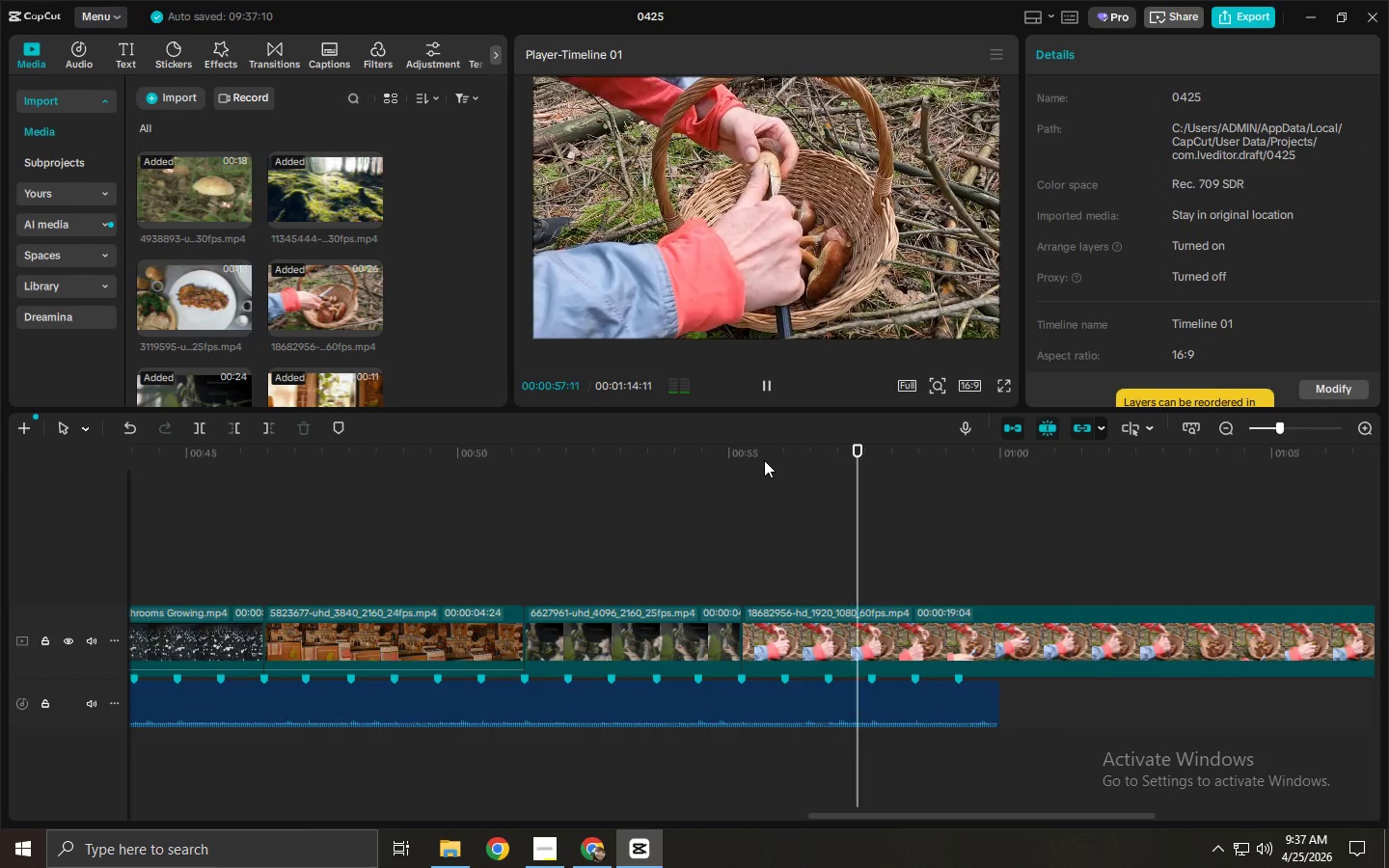 
key(Space)
 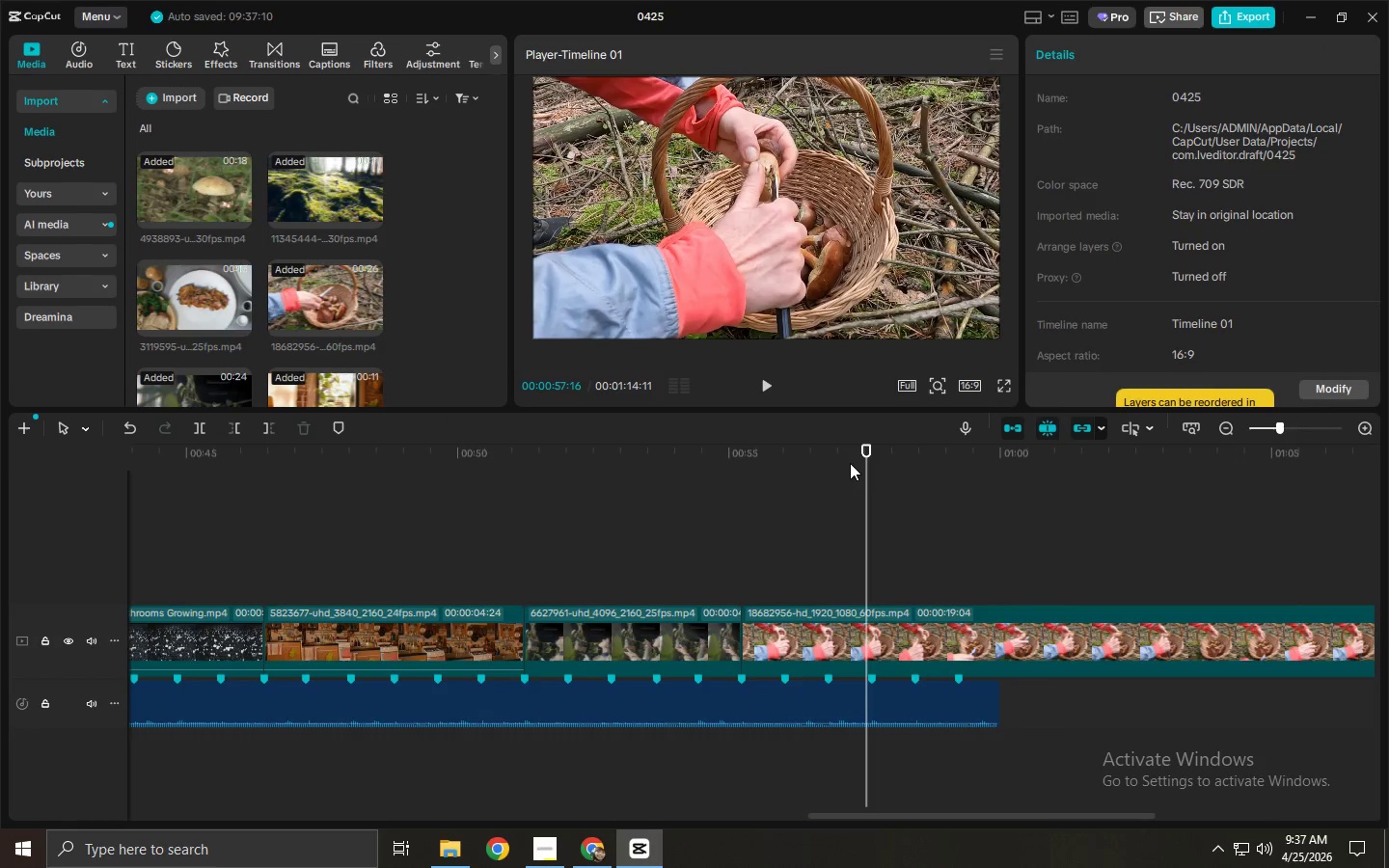 
left_click_drag(start_coordinate=[850, 463], to_coordinate=[869, 463])
 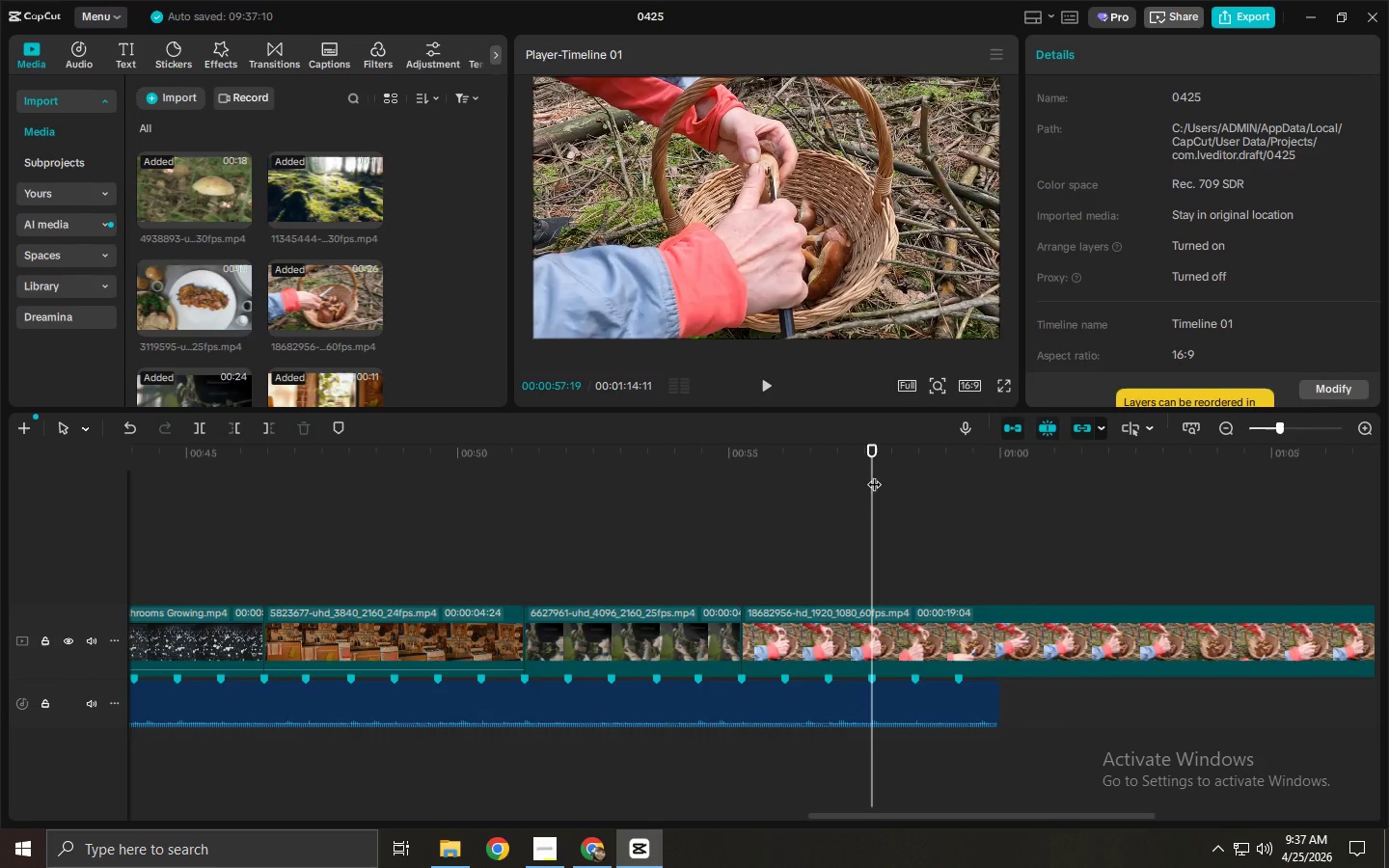 
key(Control+ControlLeft)
 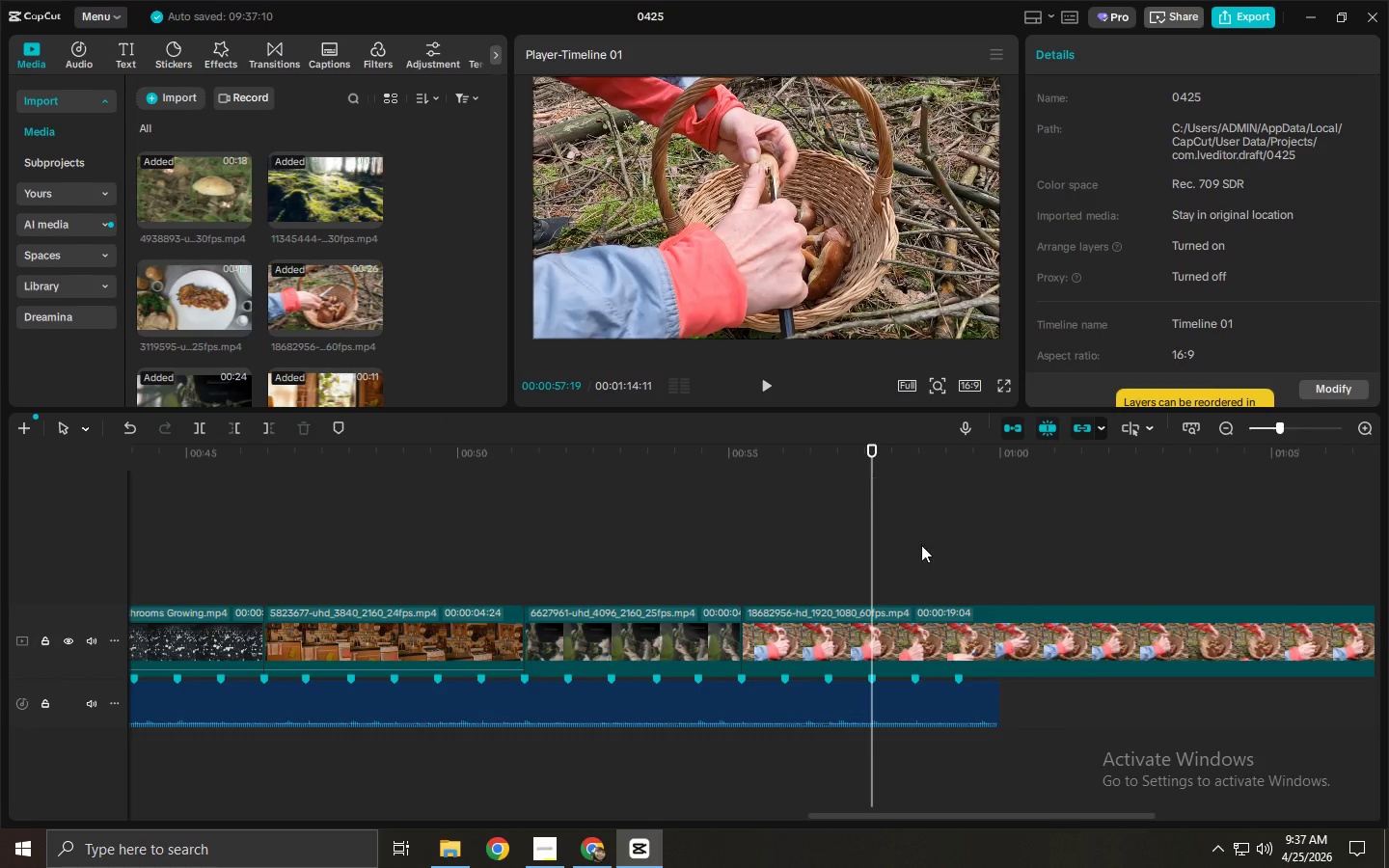 
key(Control+B)
 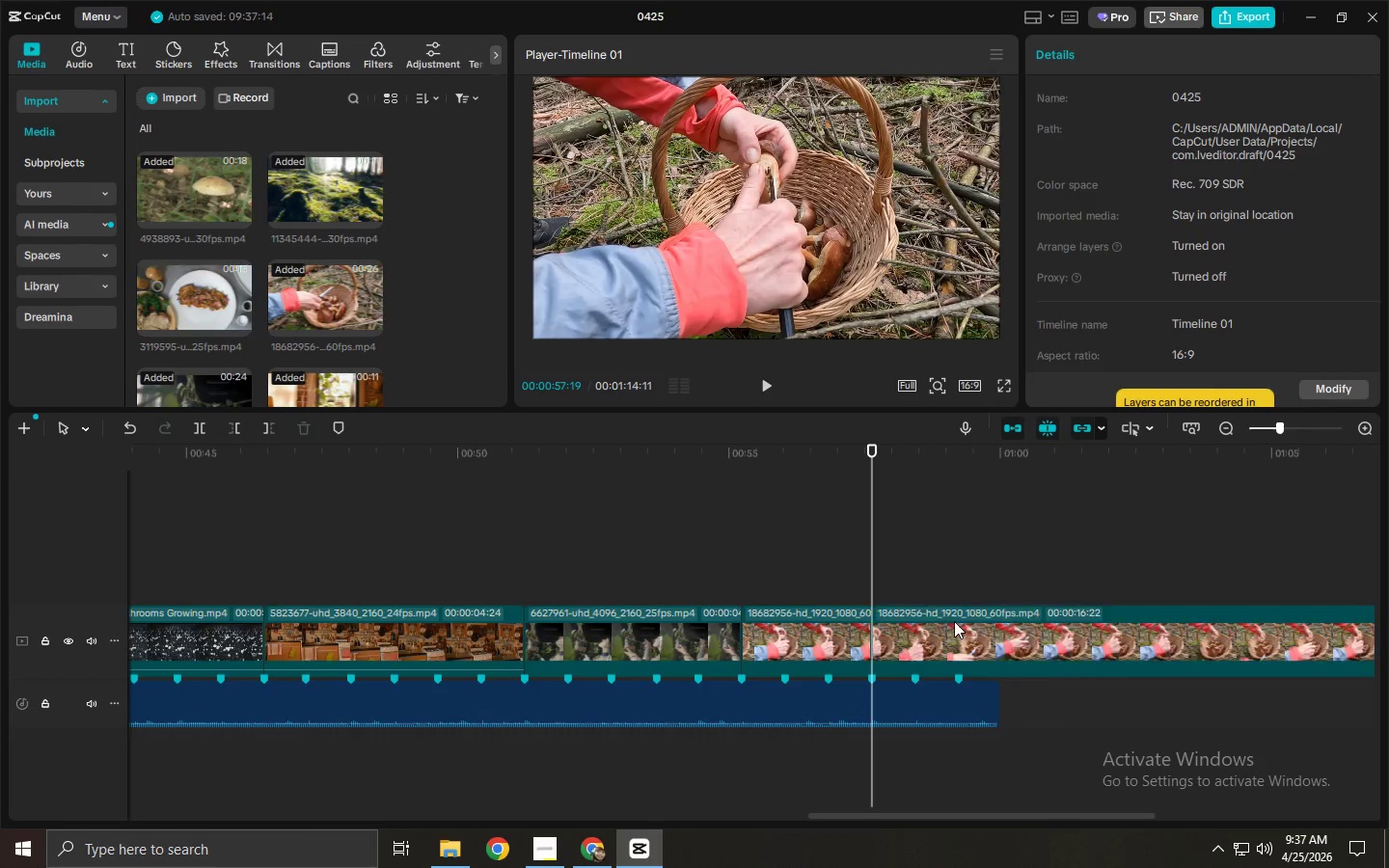 
left_click([954, 621])
 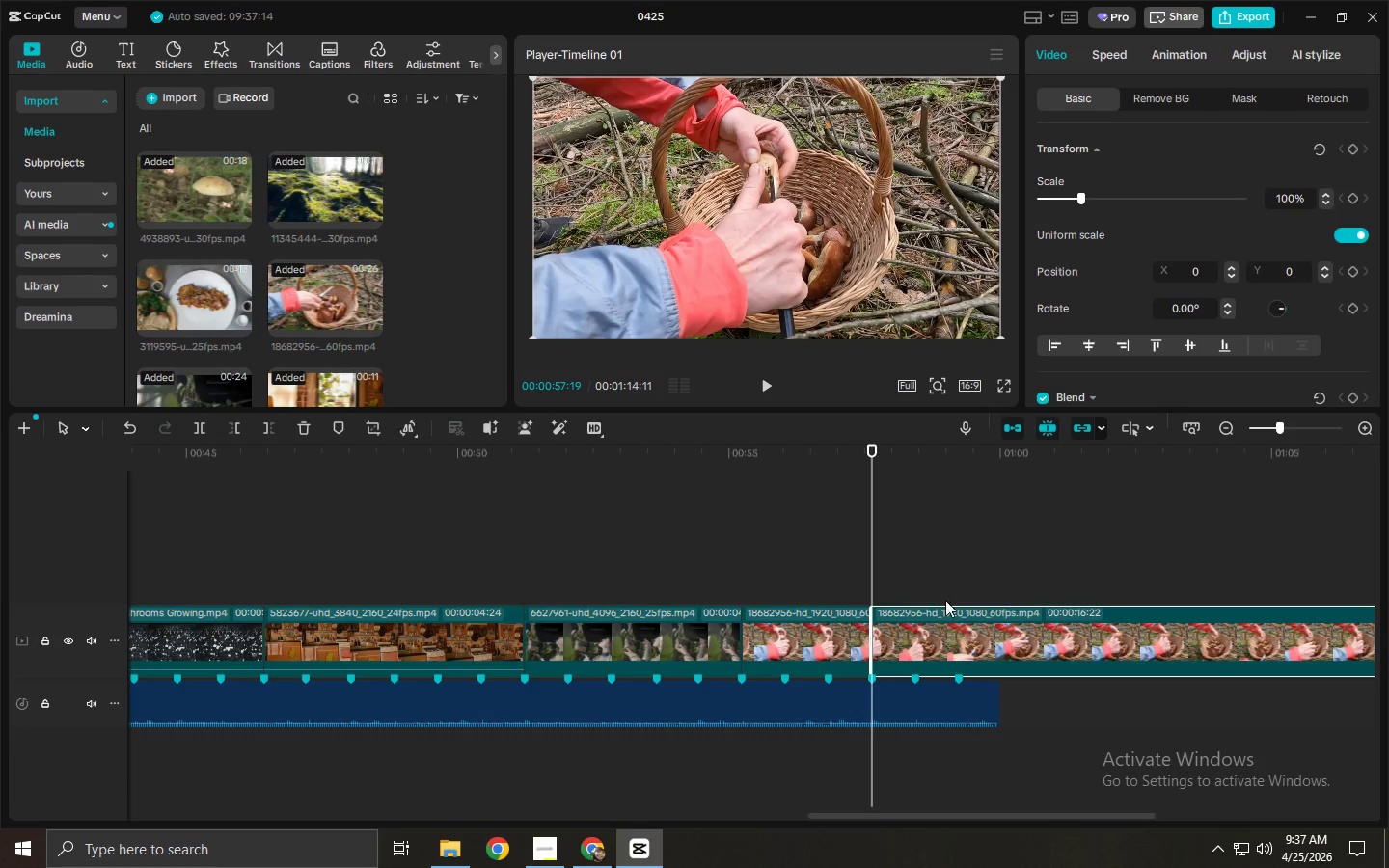 
key(Delete)
 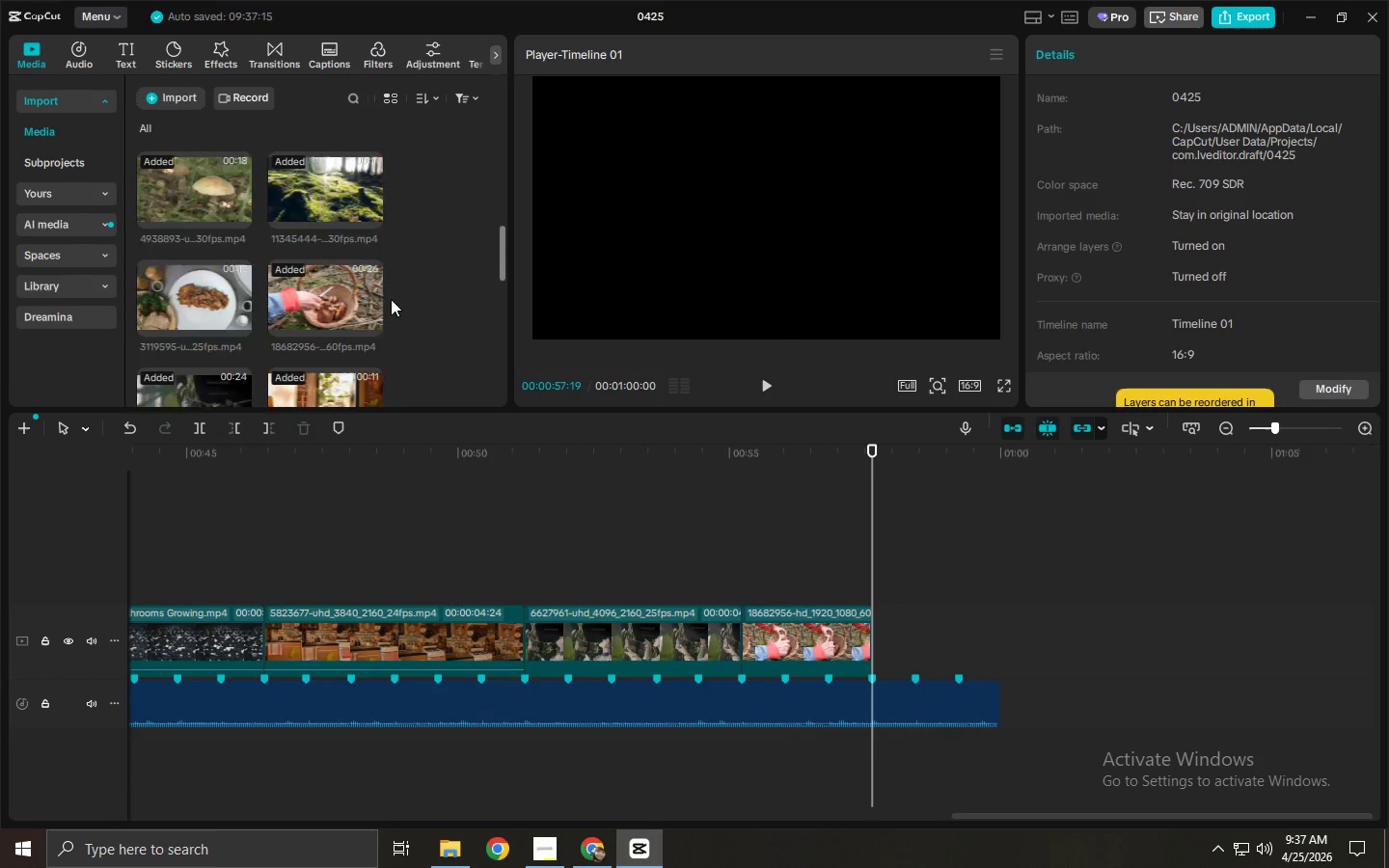 
scroll: coordinate [410, 313], scroll_direction: down, amount: 5.0
 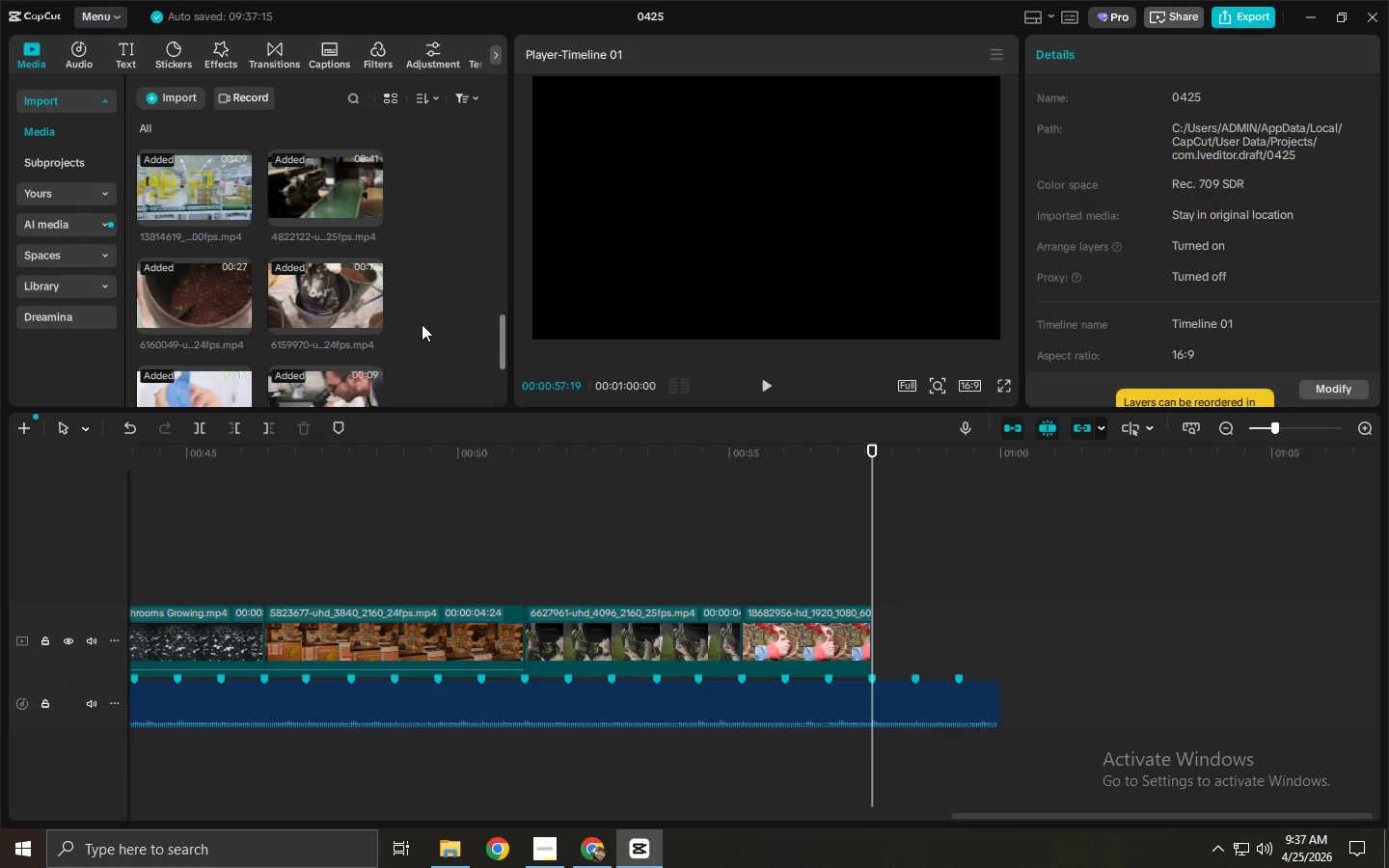 
scroll: coordinate [422, 338], scroll_direction: up, amount: 4.0
 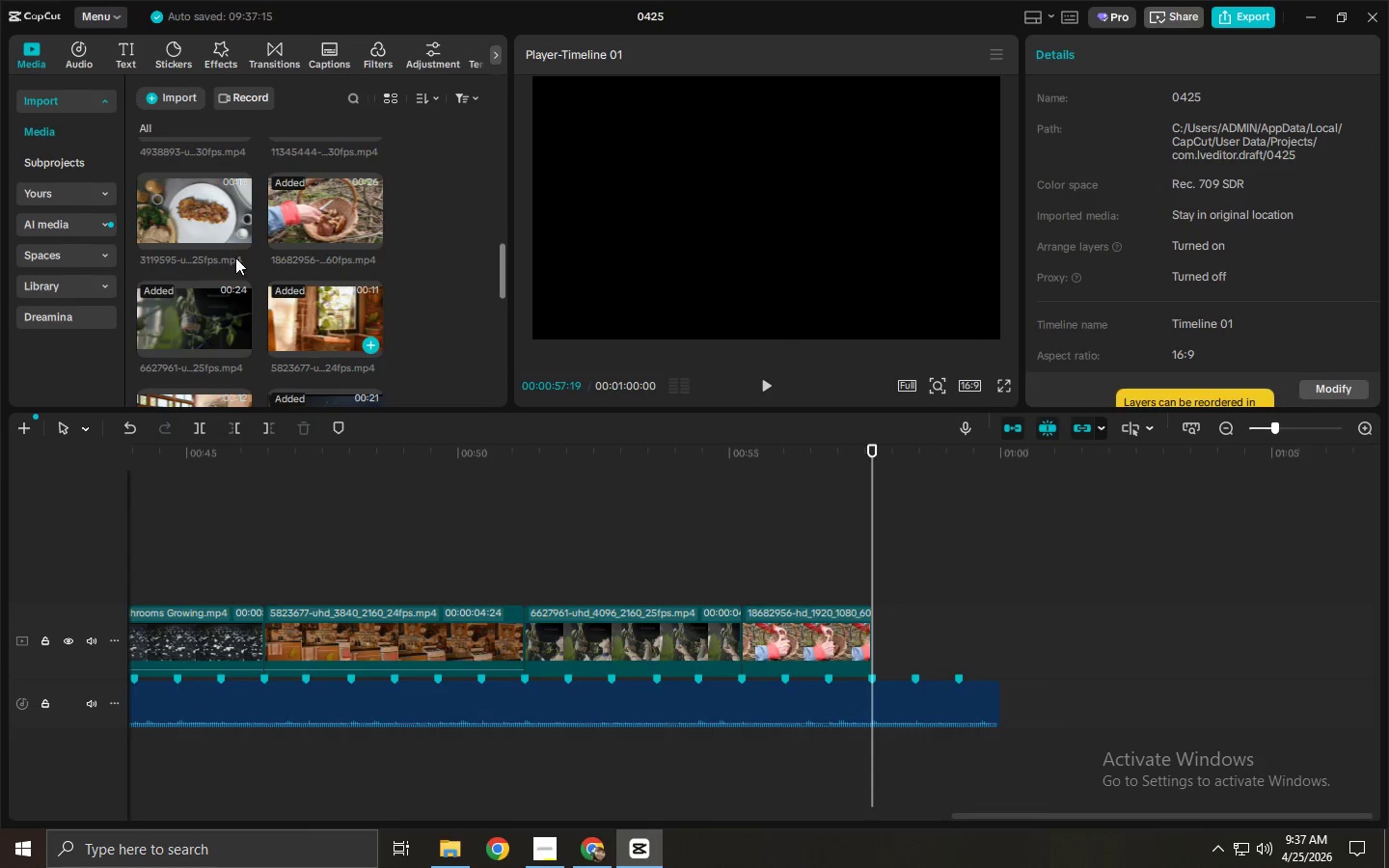 
left_click_drag(start_coordinate=[200, 219], to_coordinate=[901, 639])